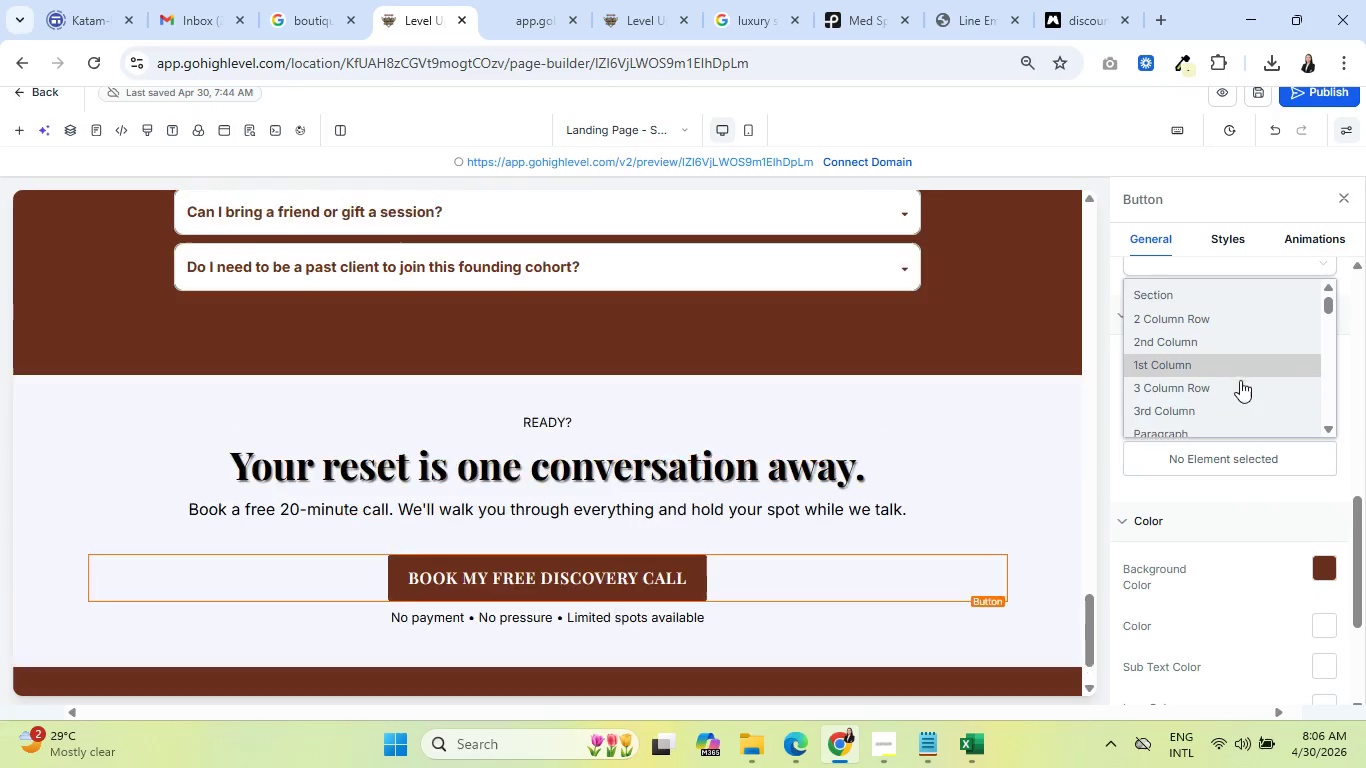 
scroll: coordinate [1247, 391], scroll_direction: down, amount: 18.0
 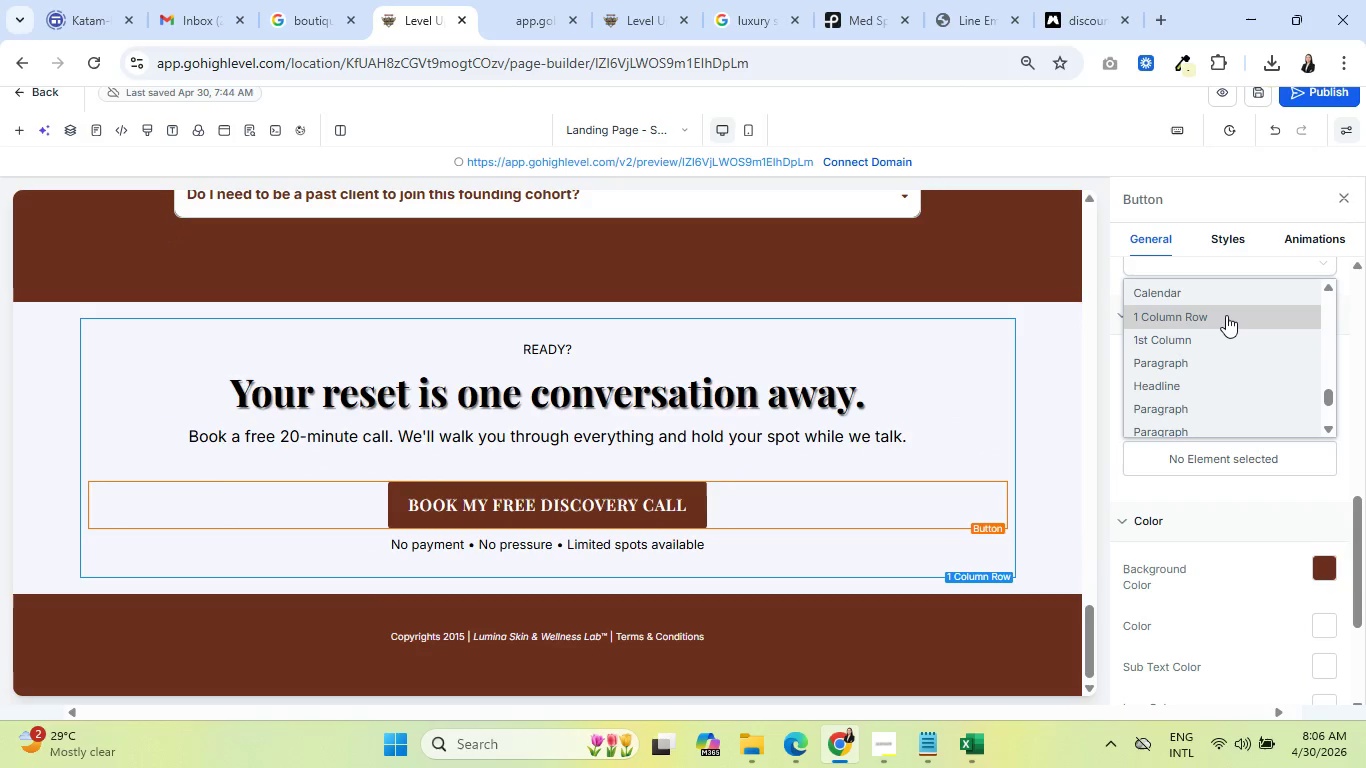 
scroll: coordinate [1225, 315], scroll_direction: up, amount: 1.0
 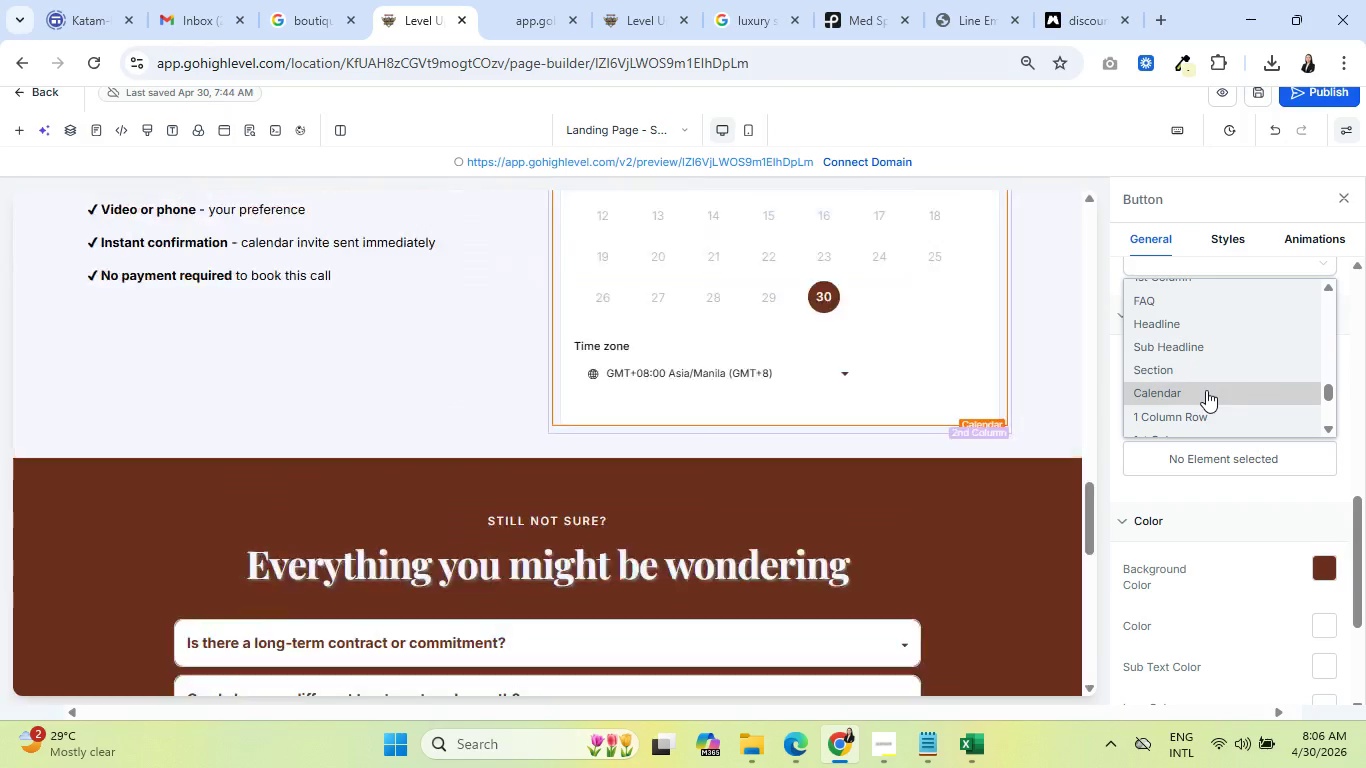 
left_click([1206, 390])
 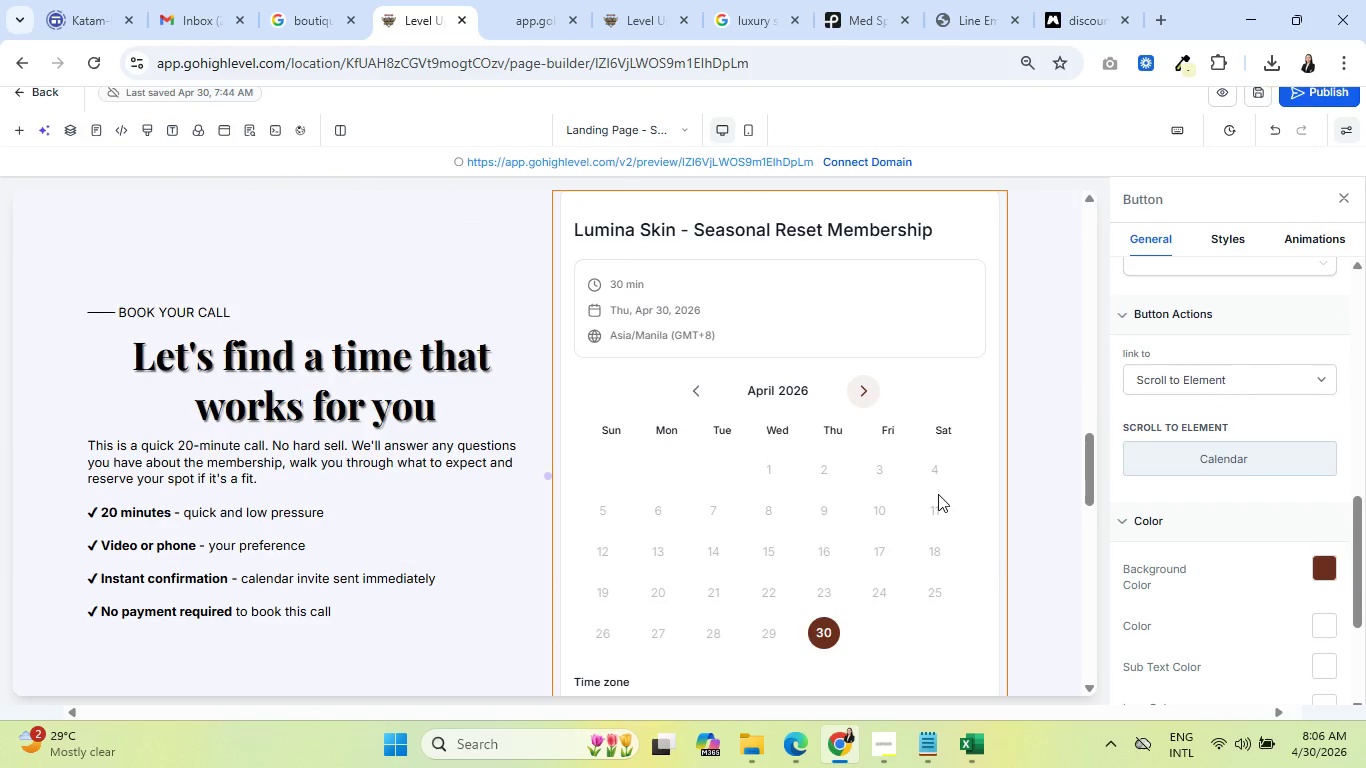 
scroll: coordinate [811, 503], scroll_direction: up, amount: 15.0
 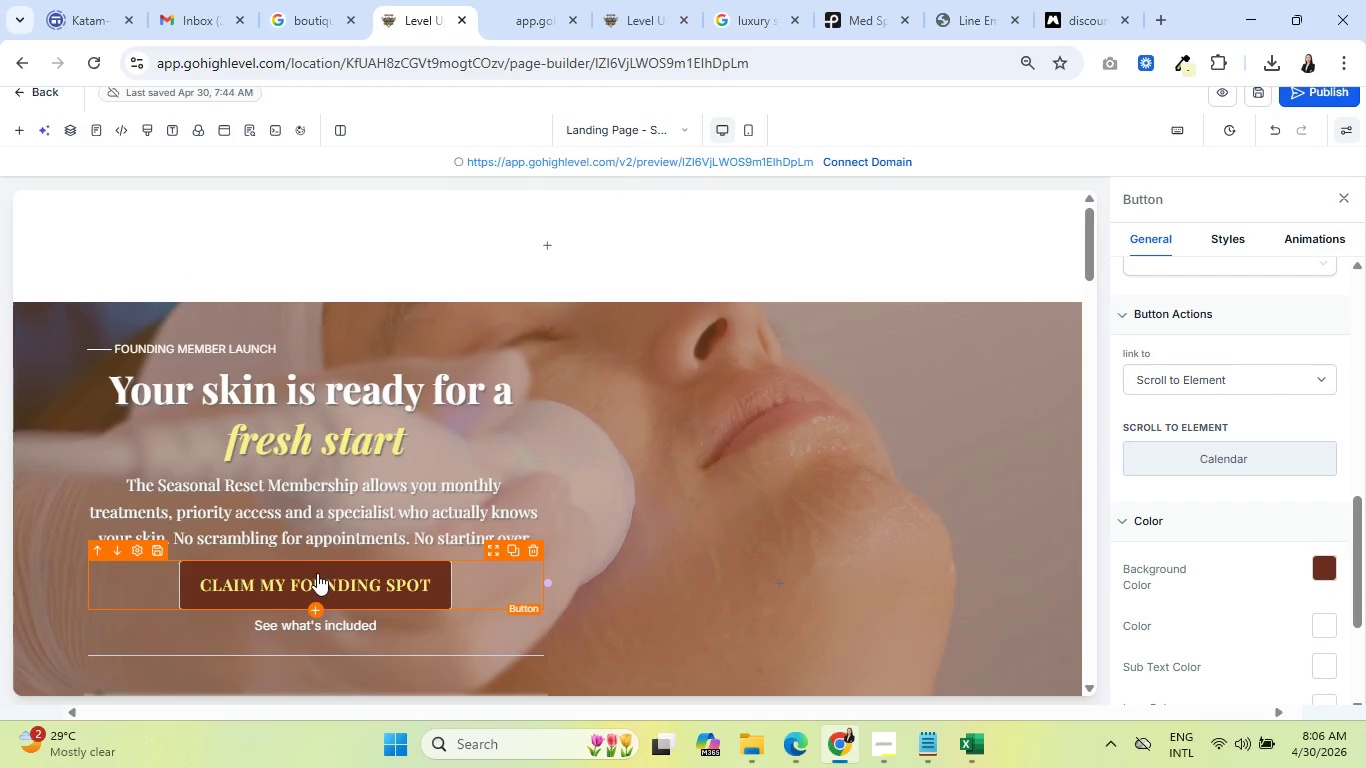 
left_click([317, 573])
 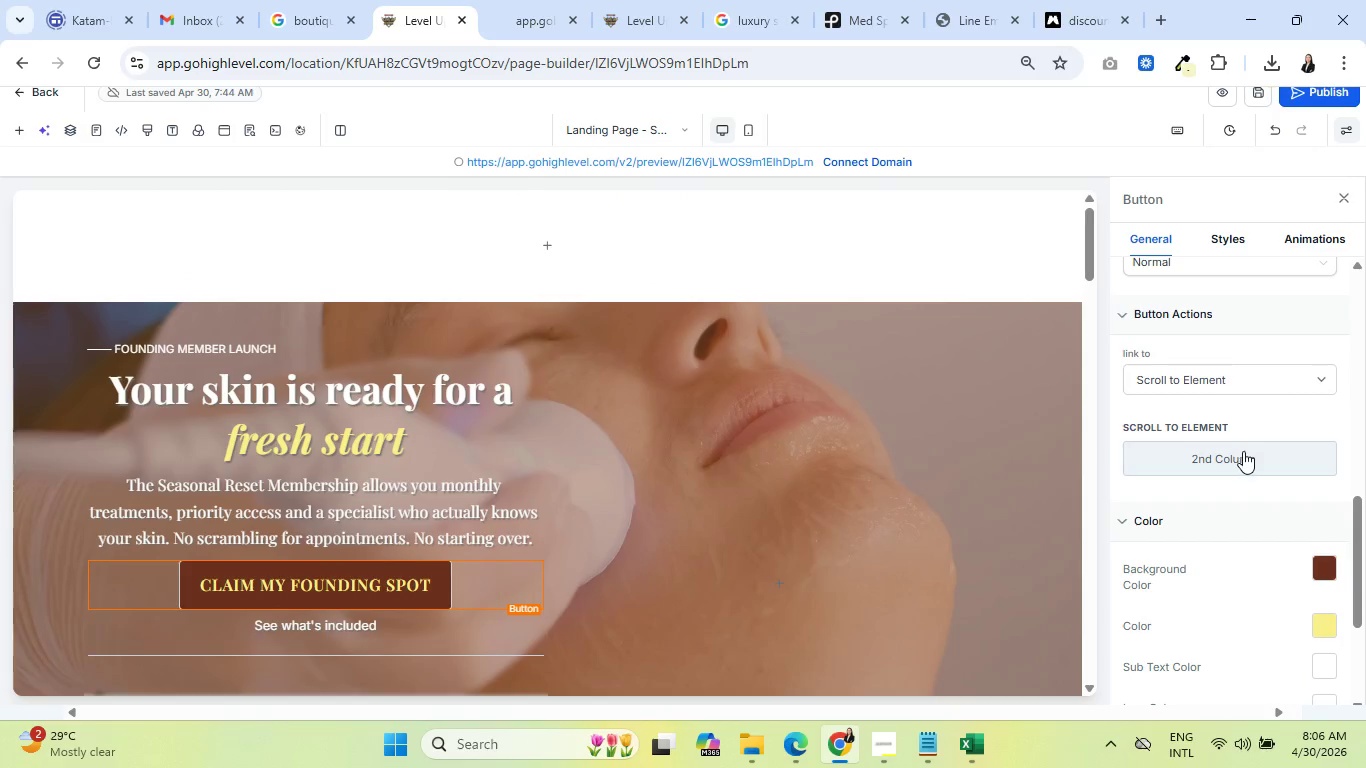 
left_click([1243, 452])
 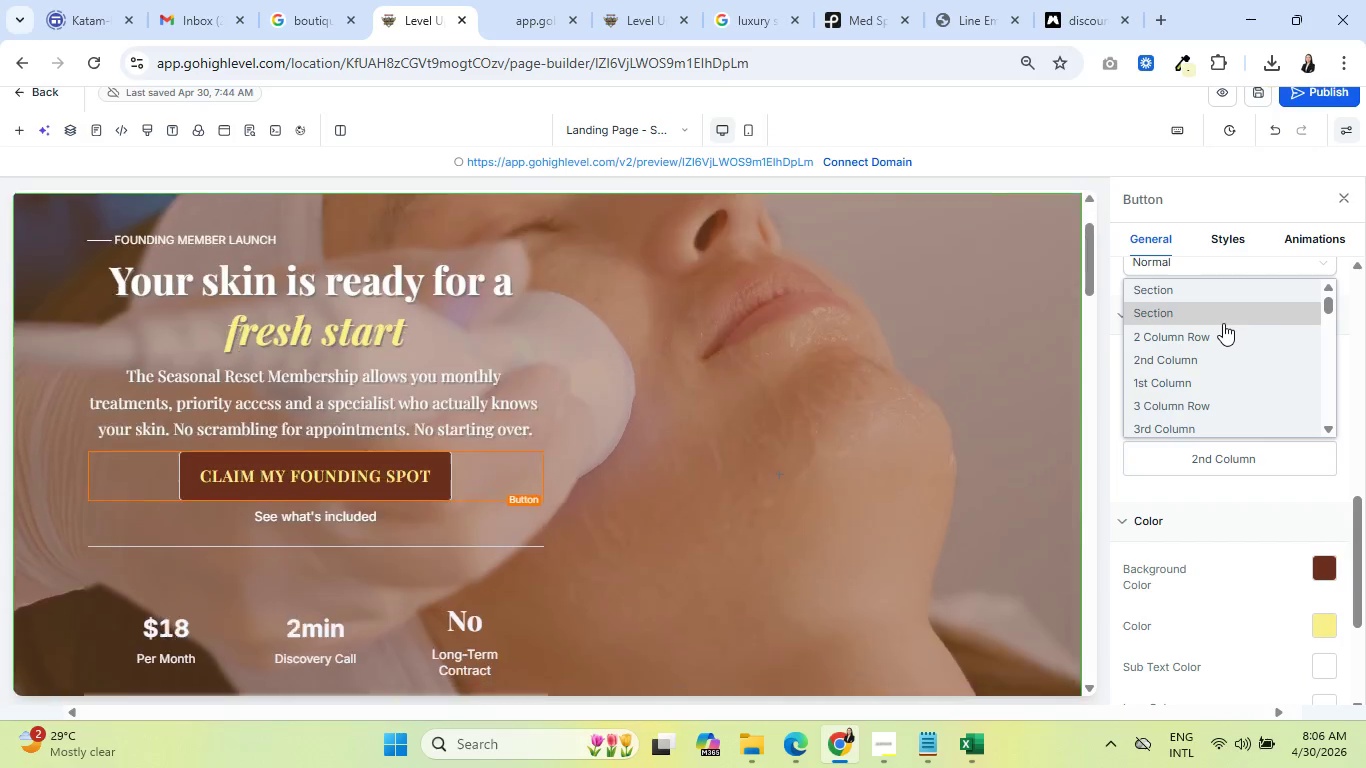 
scroll: coordinate [1210, 367], scroll_direction: down, amount: 12.0
 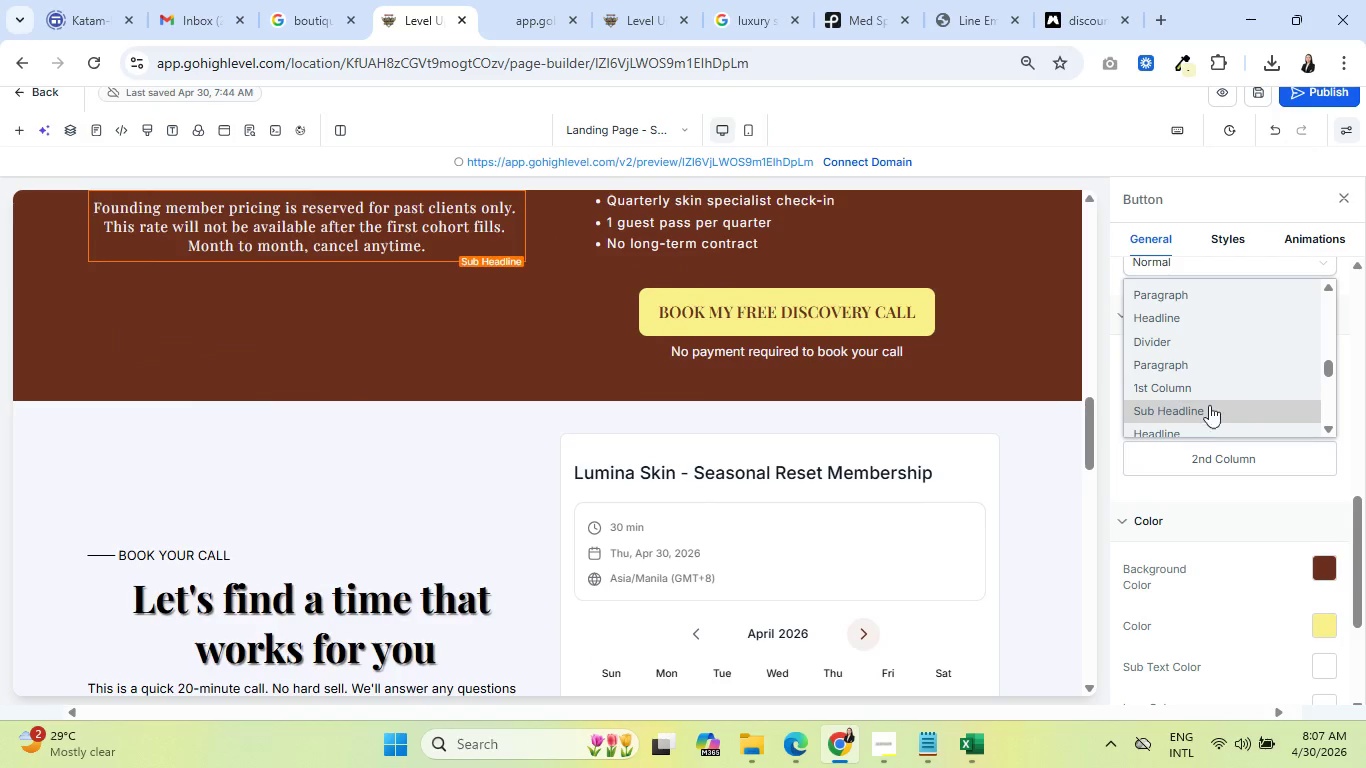 
scroll: coordinate [1250, 375], scroll_direction: down, amount: 2.0
 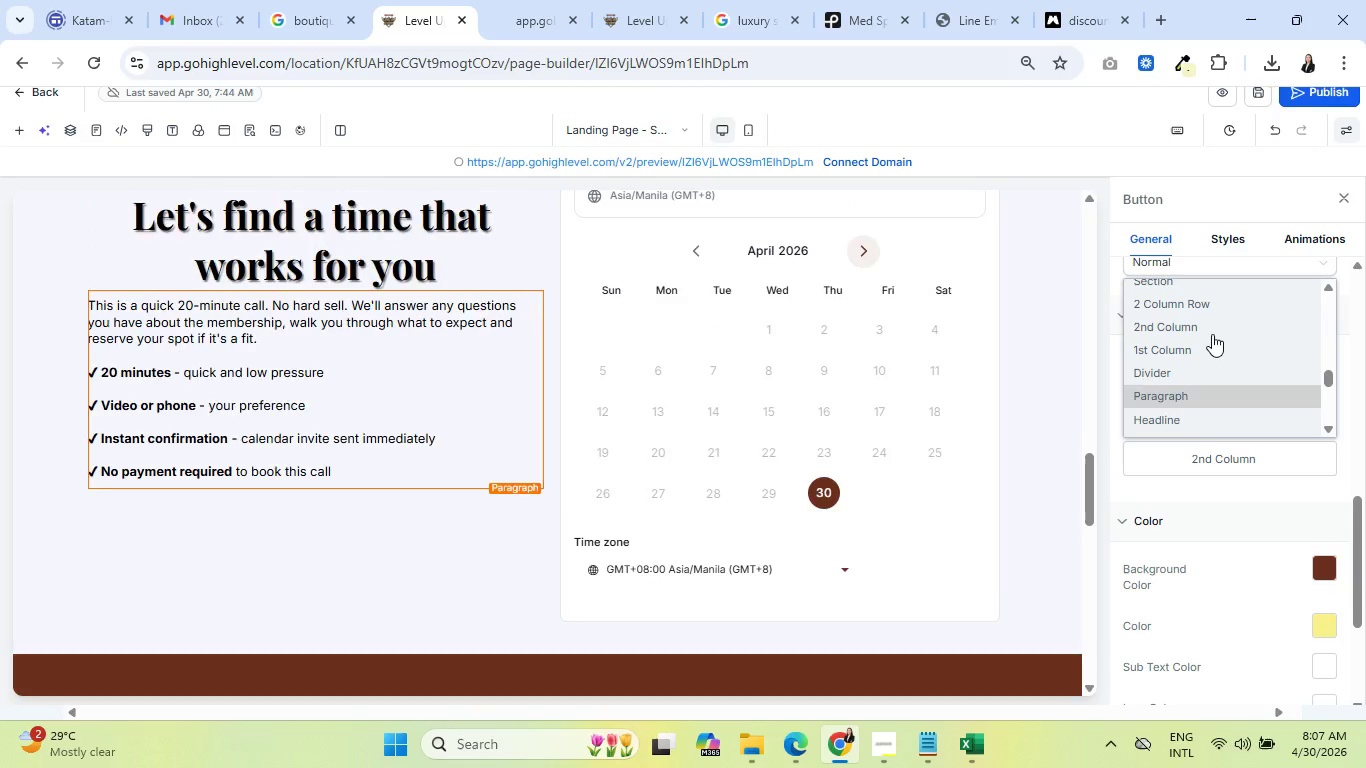 
scroll: coordinate [1216, 319], scroll_direction: up, amount: 1.0
 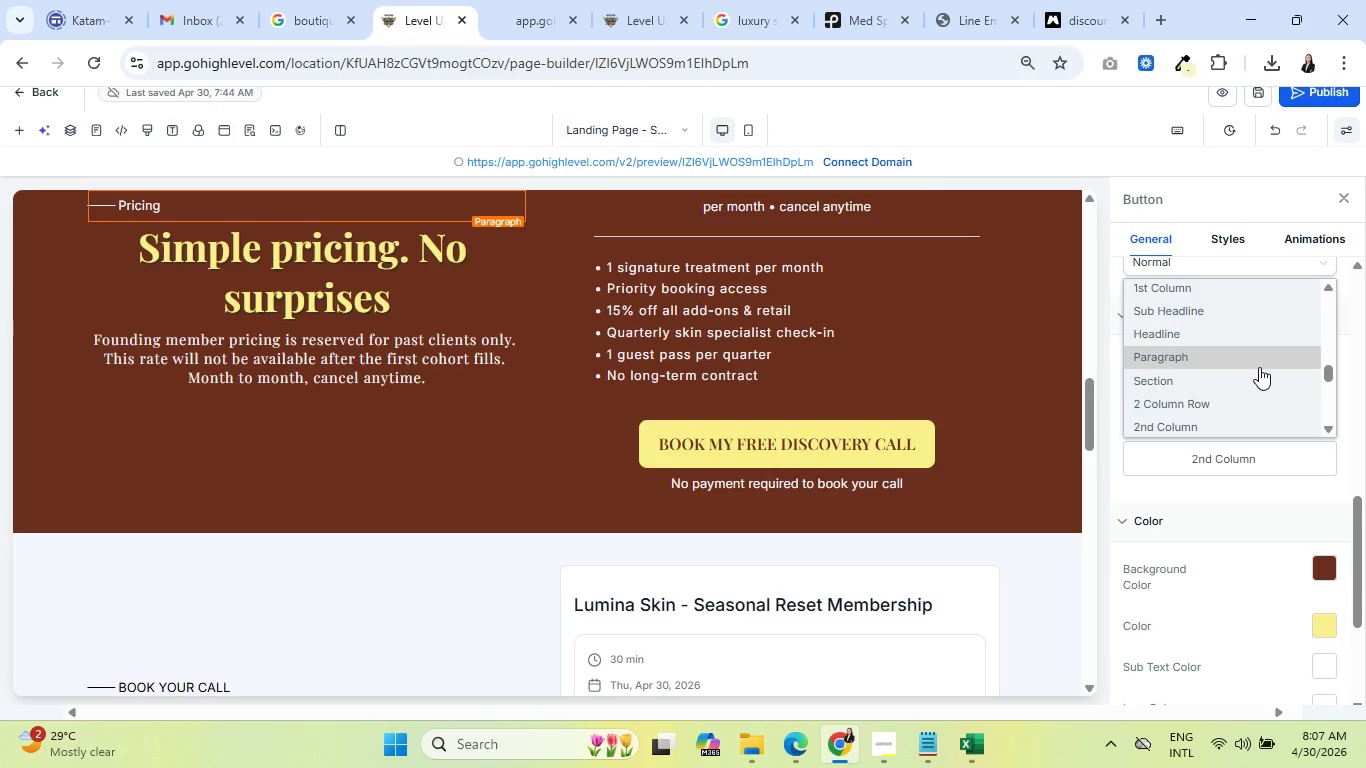 
type(ca)
 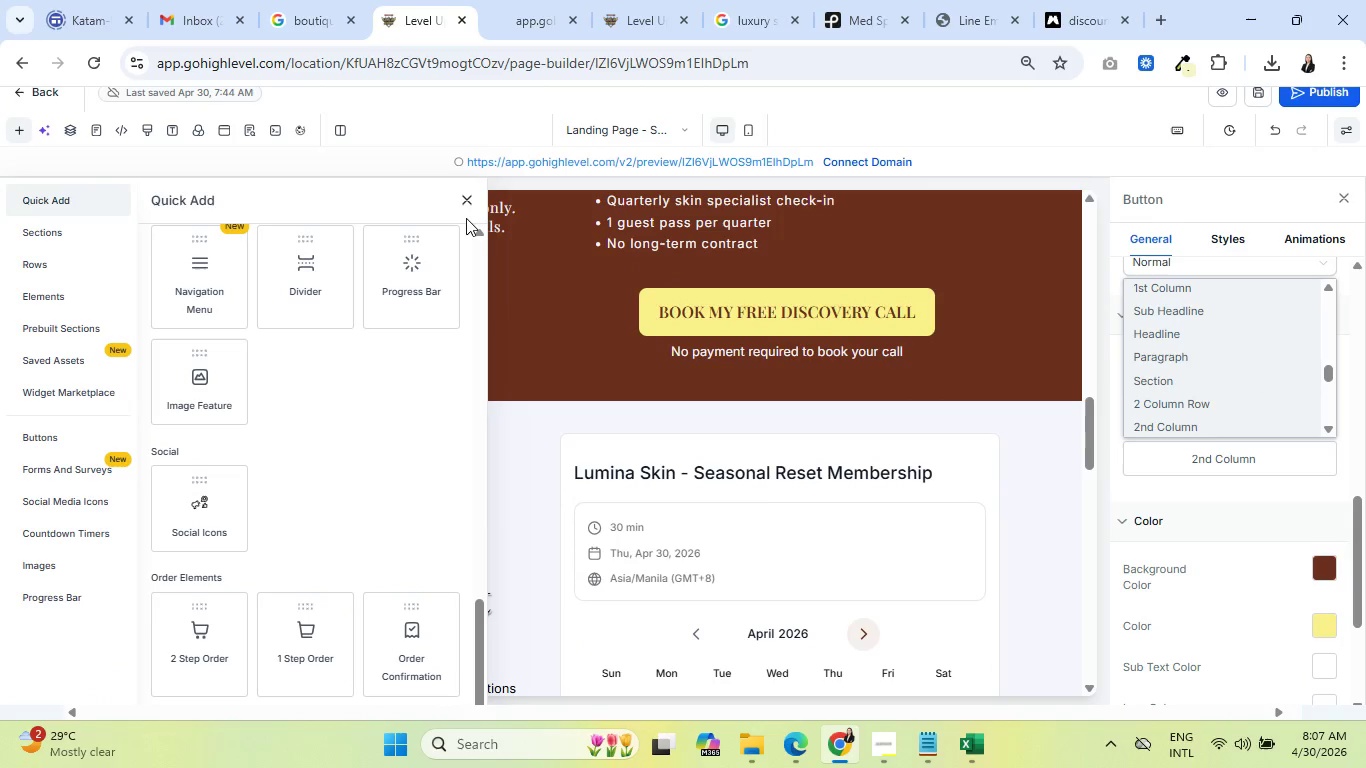 
left_click([470, 201])
 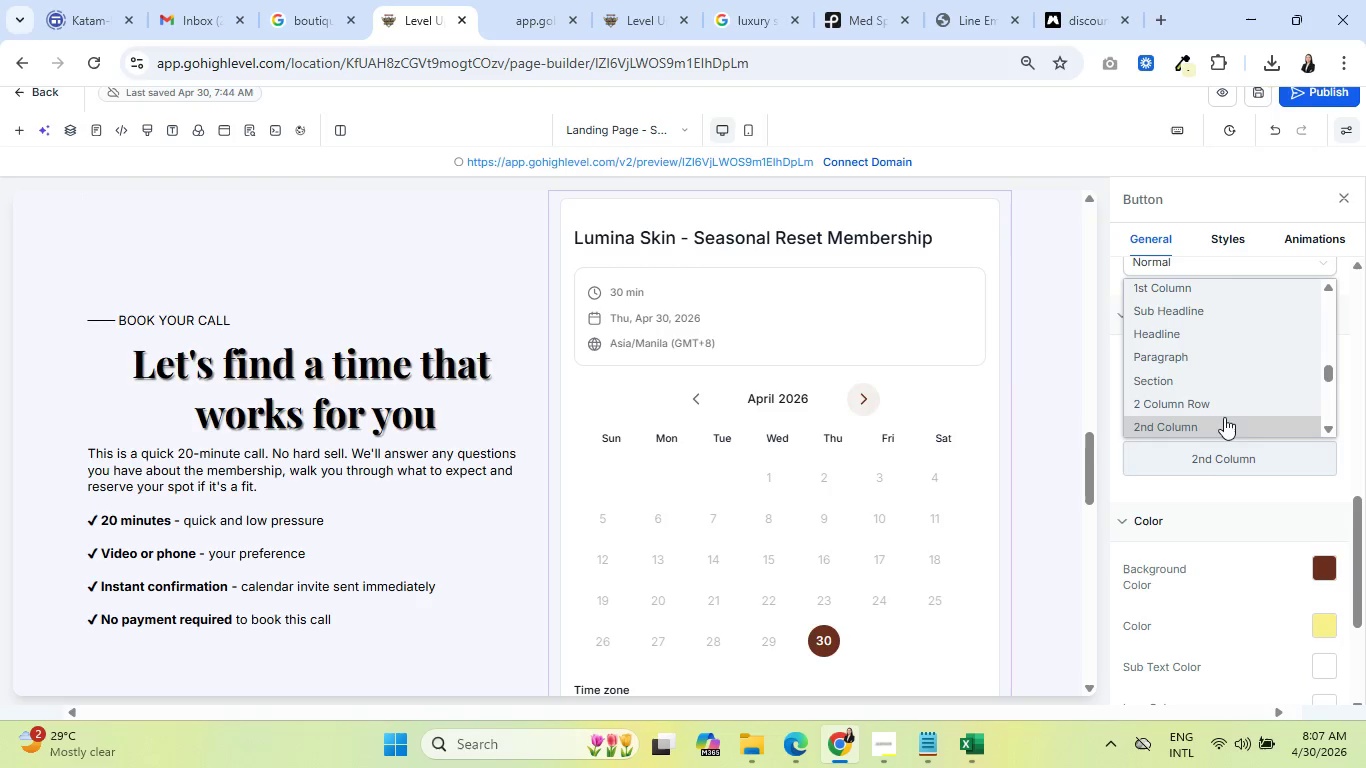 
wait(5.02)
 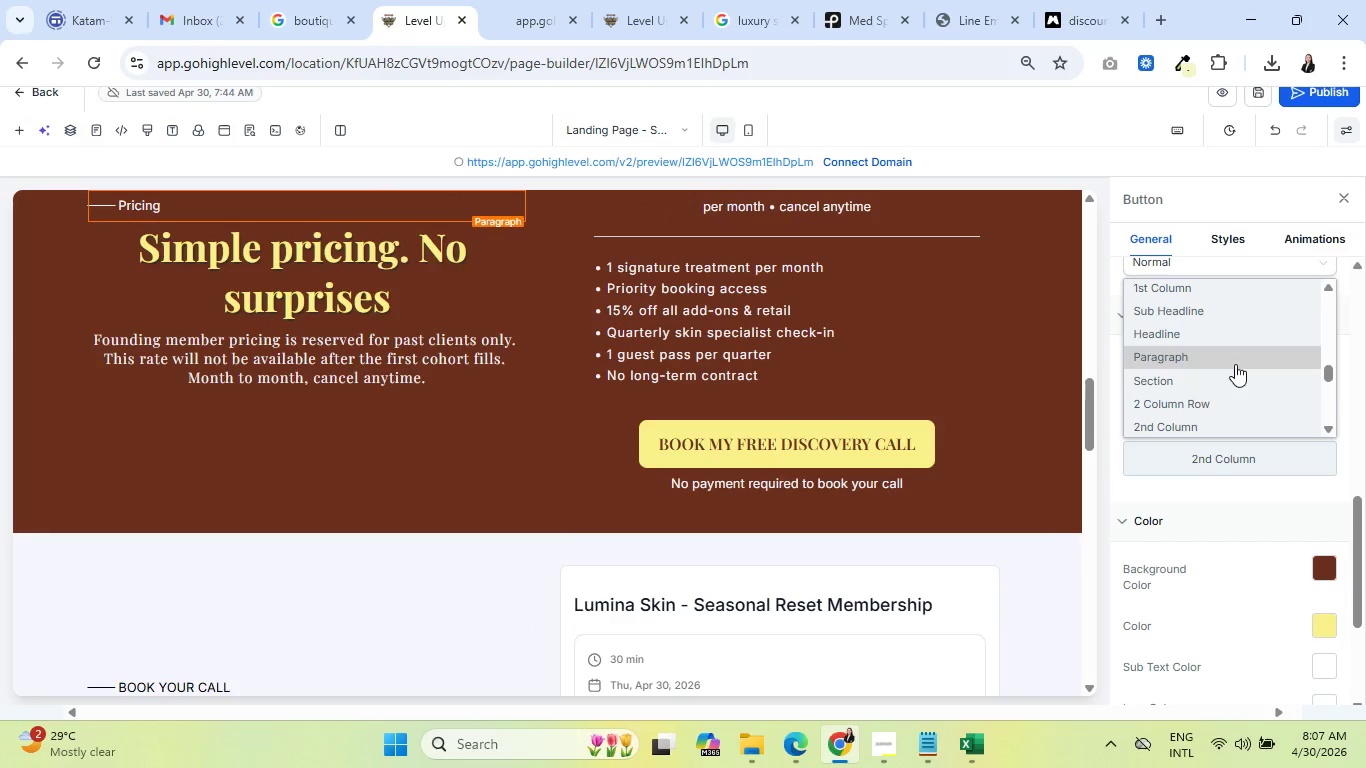 
left_click_drag(start_coordinate=[1328, 372], to_coordinate=[1329, 379])
 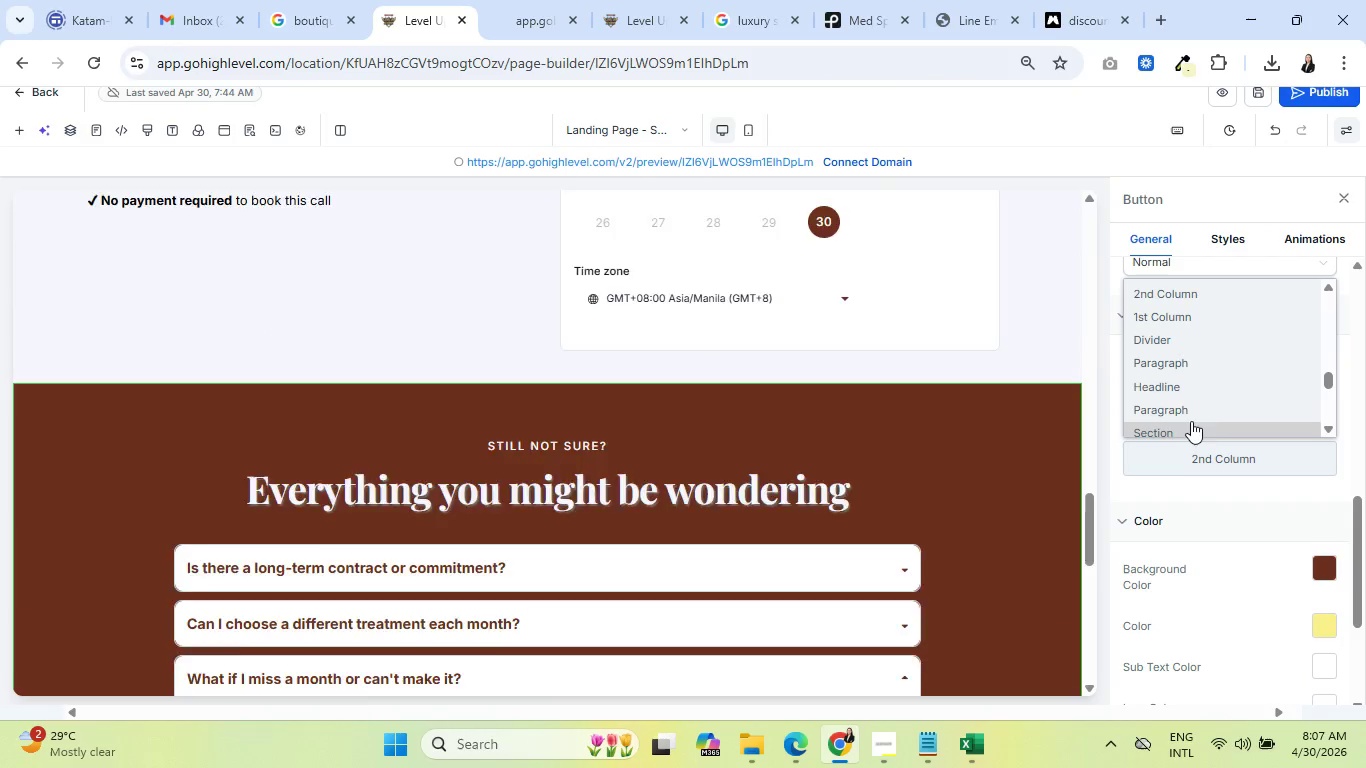 
scroll: coordinate [1201, 393], scroll_direction: up, amount: 1.0
 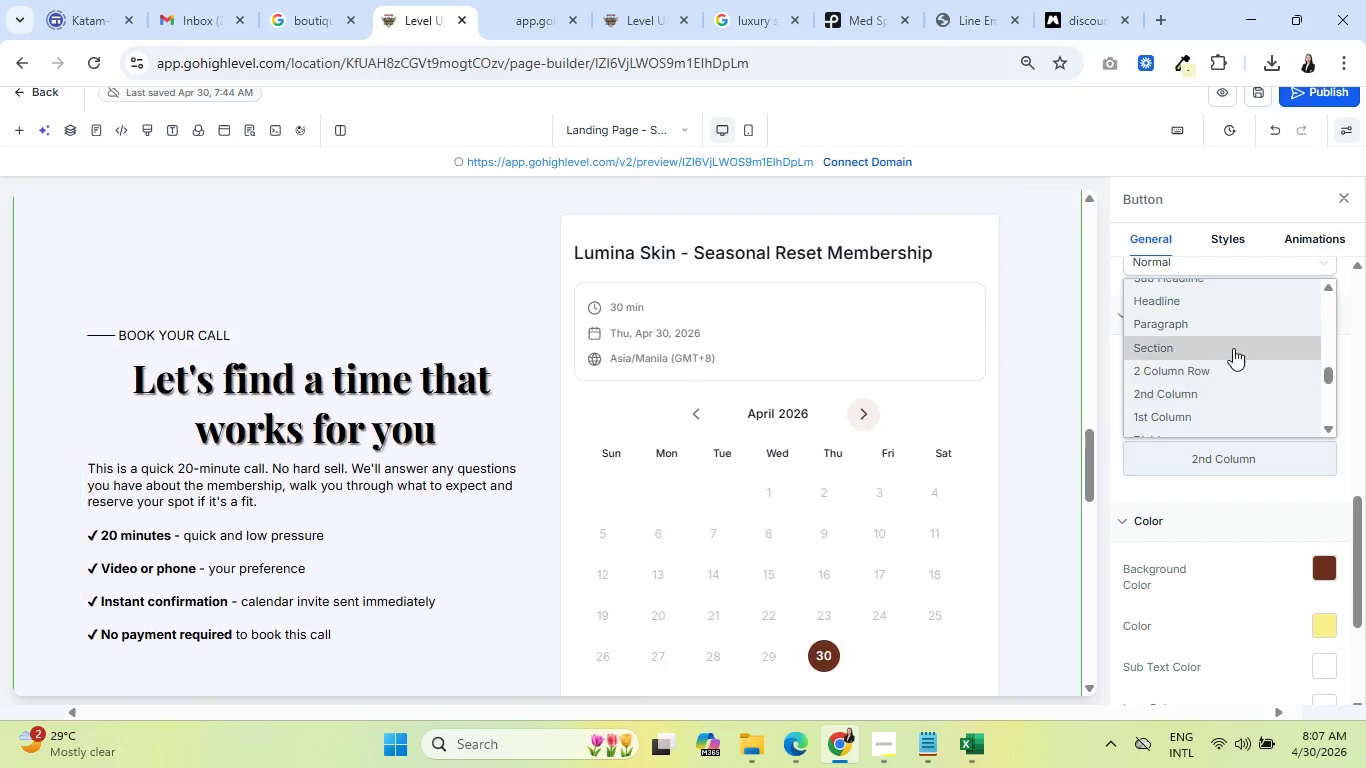 
scroll: coordinate [1233, 348], scroll_direction: down, amount: 1.0
 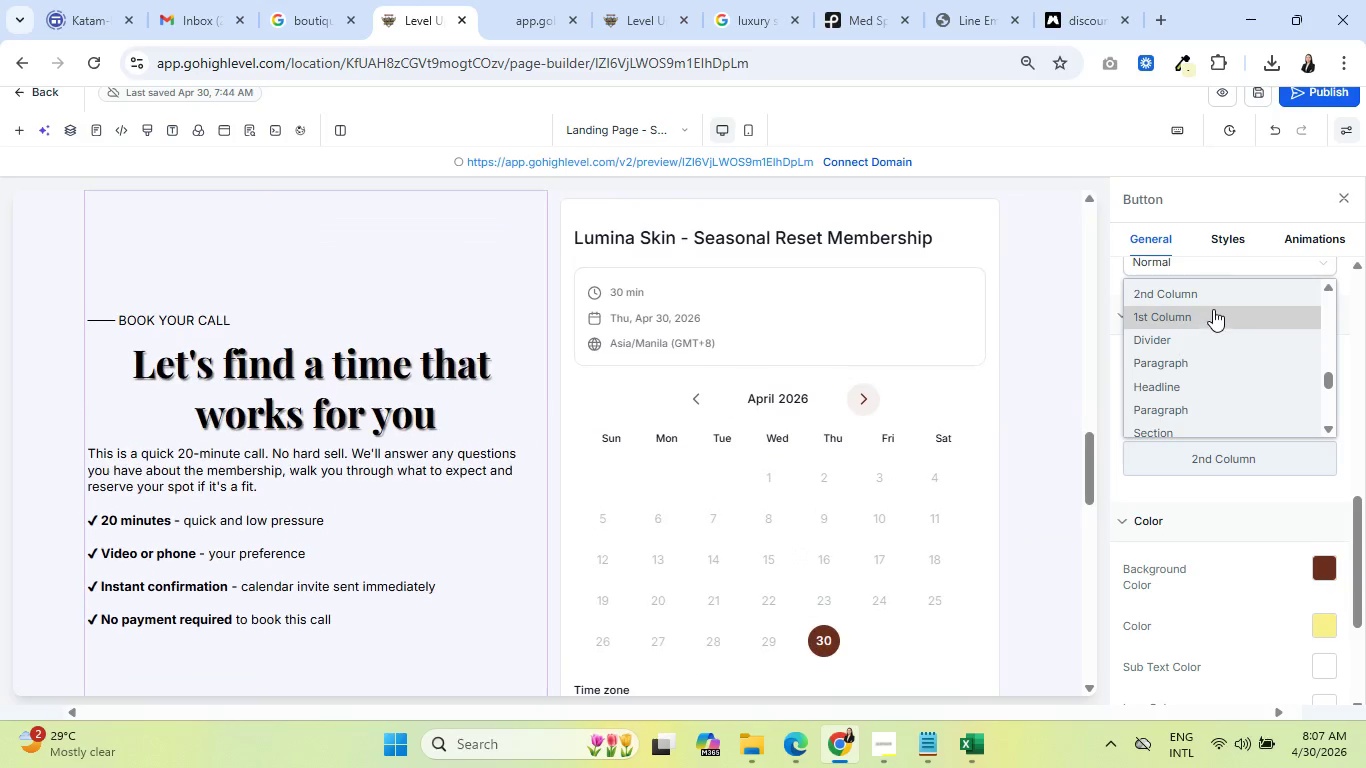 
left_click([1214, 298])
 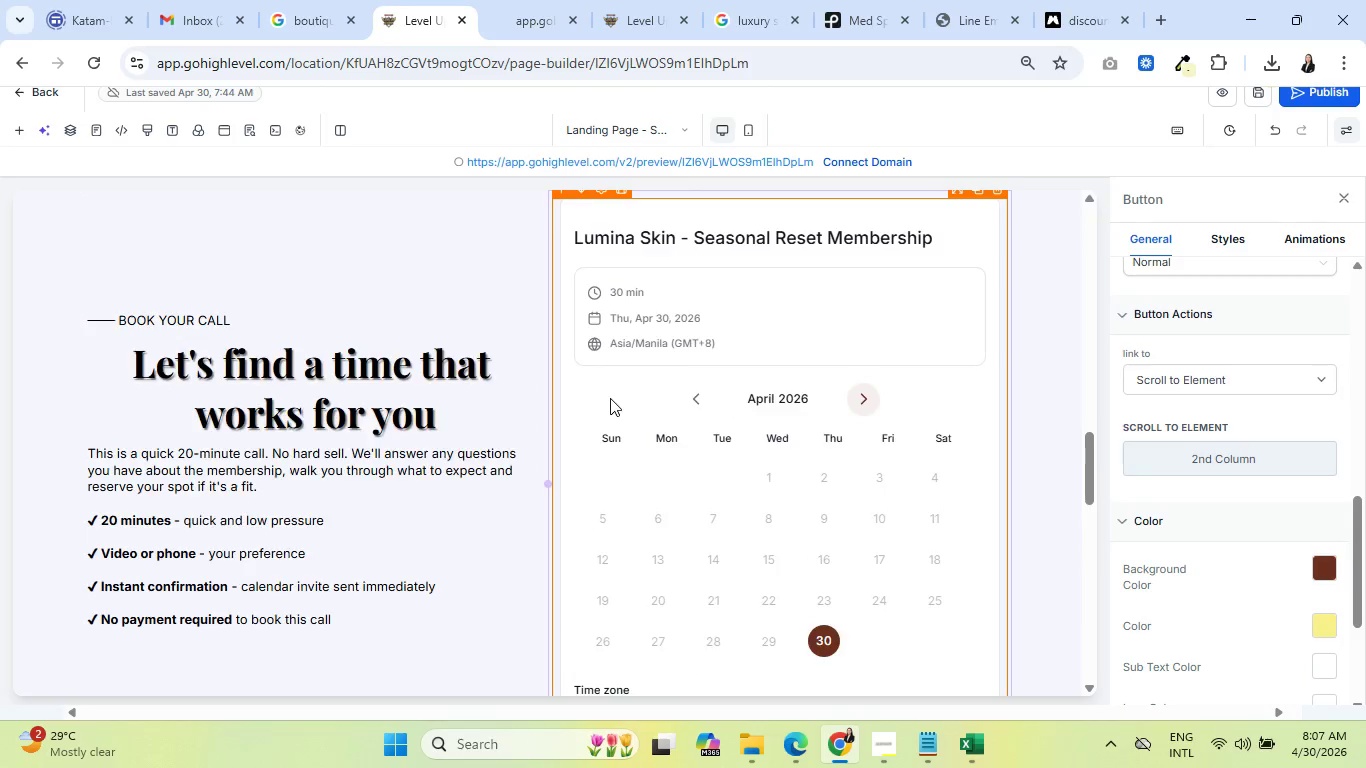 
scroll: coordinate [653, 394], scroll_direction: down, amount: 17.0
 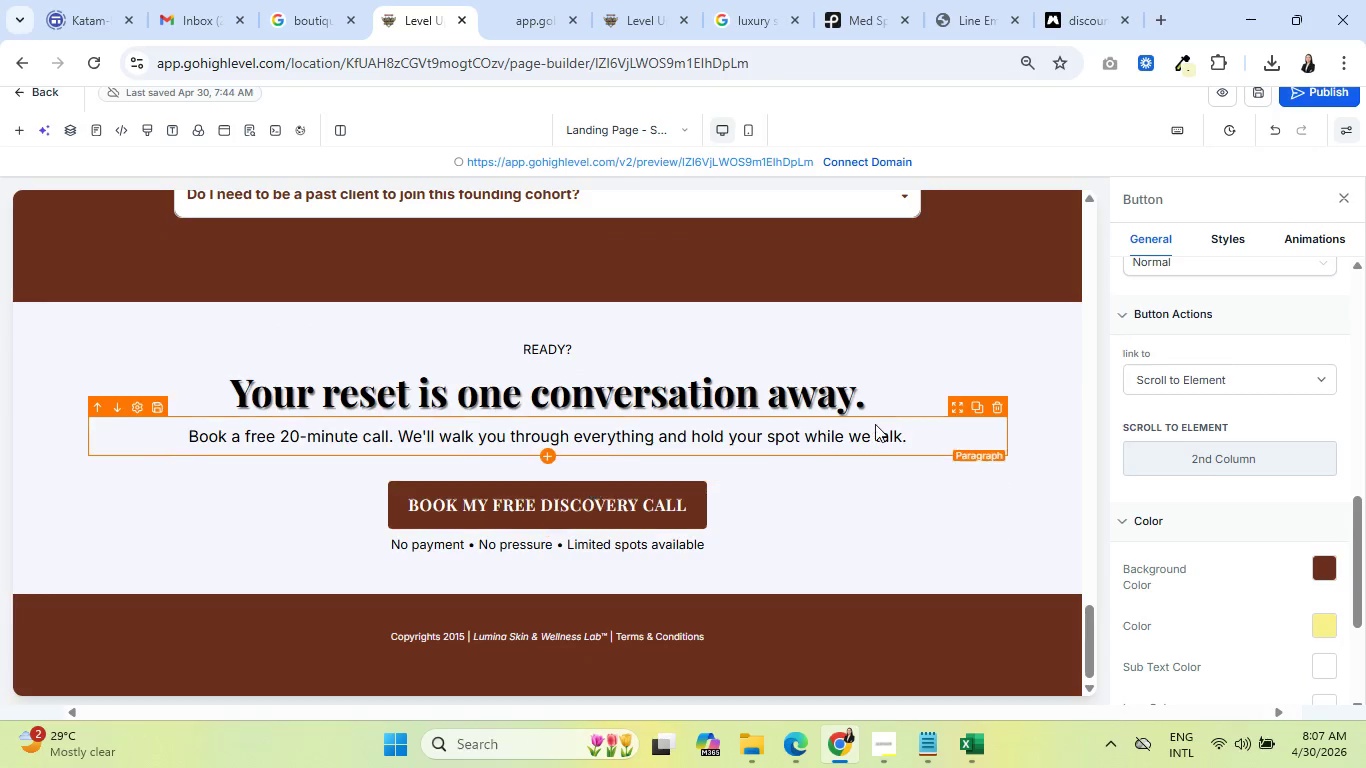 
scroll: coordinate [977, 353], scroll_direction: up, amount: 36.0
 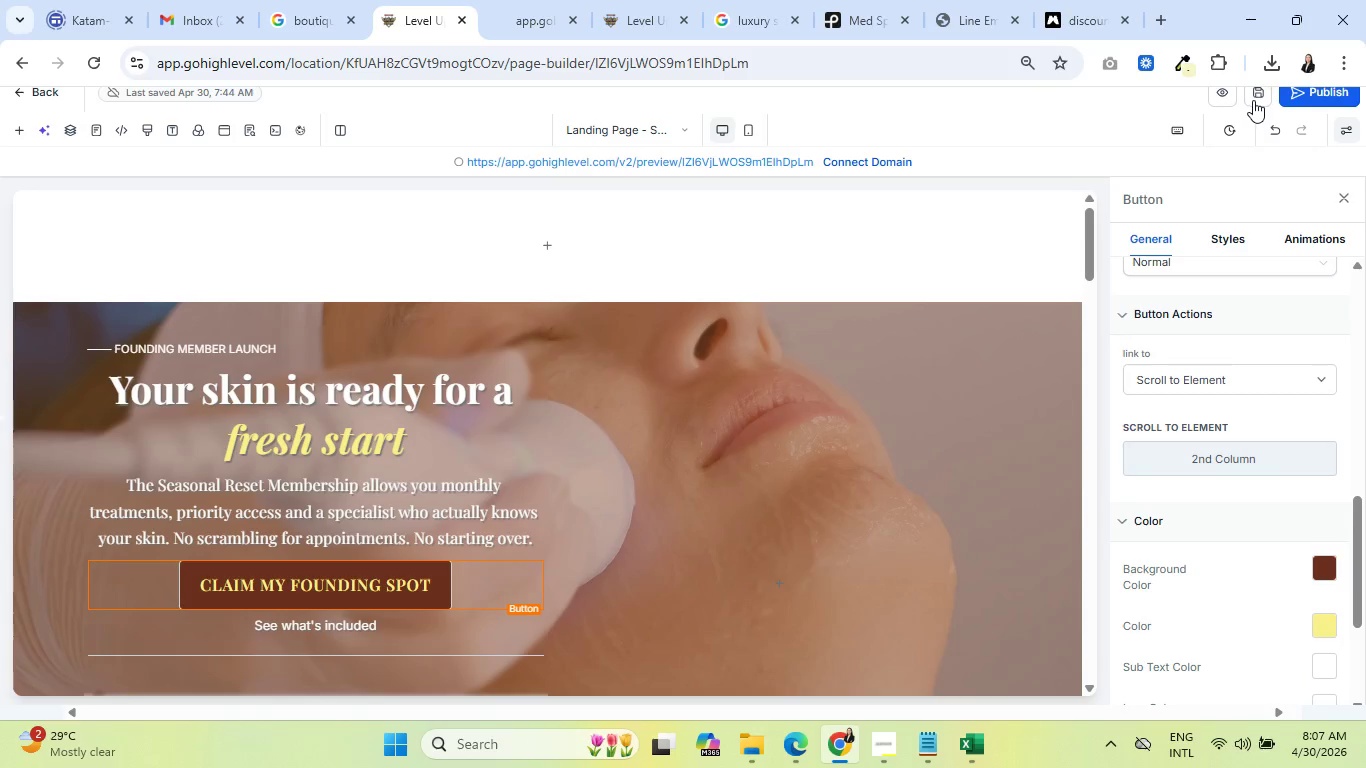 
left_click([1256, 100])
 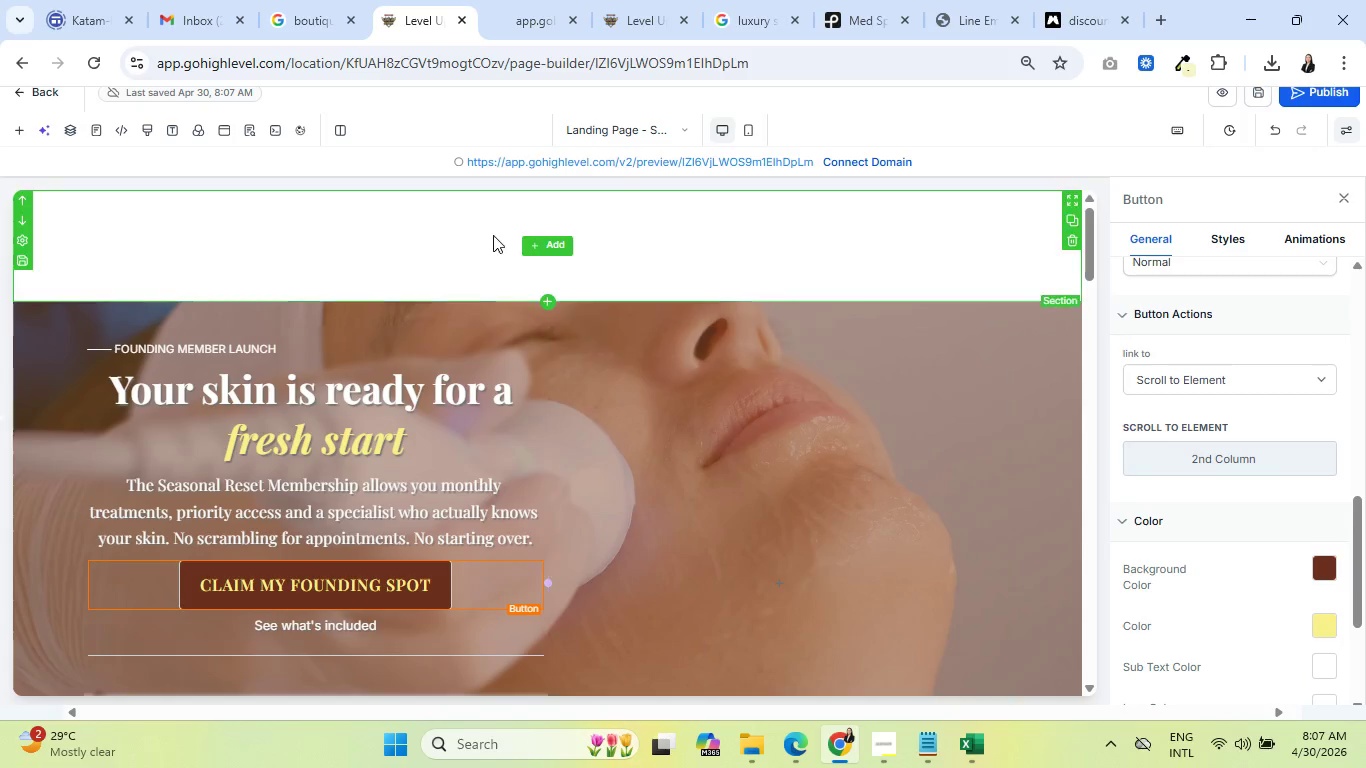 
wait(7.38)
 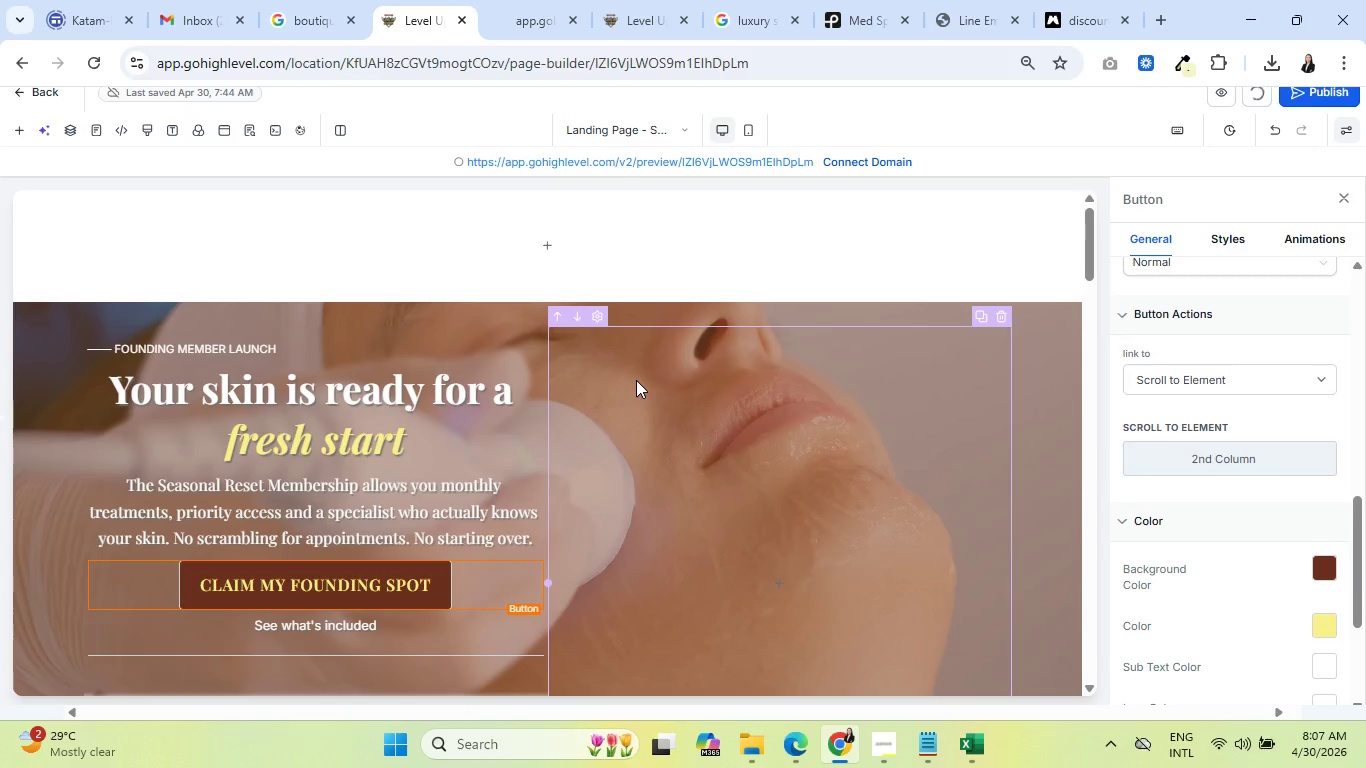 
left_click([1167, 13])
 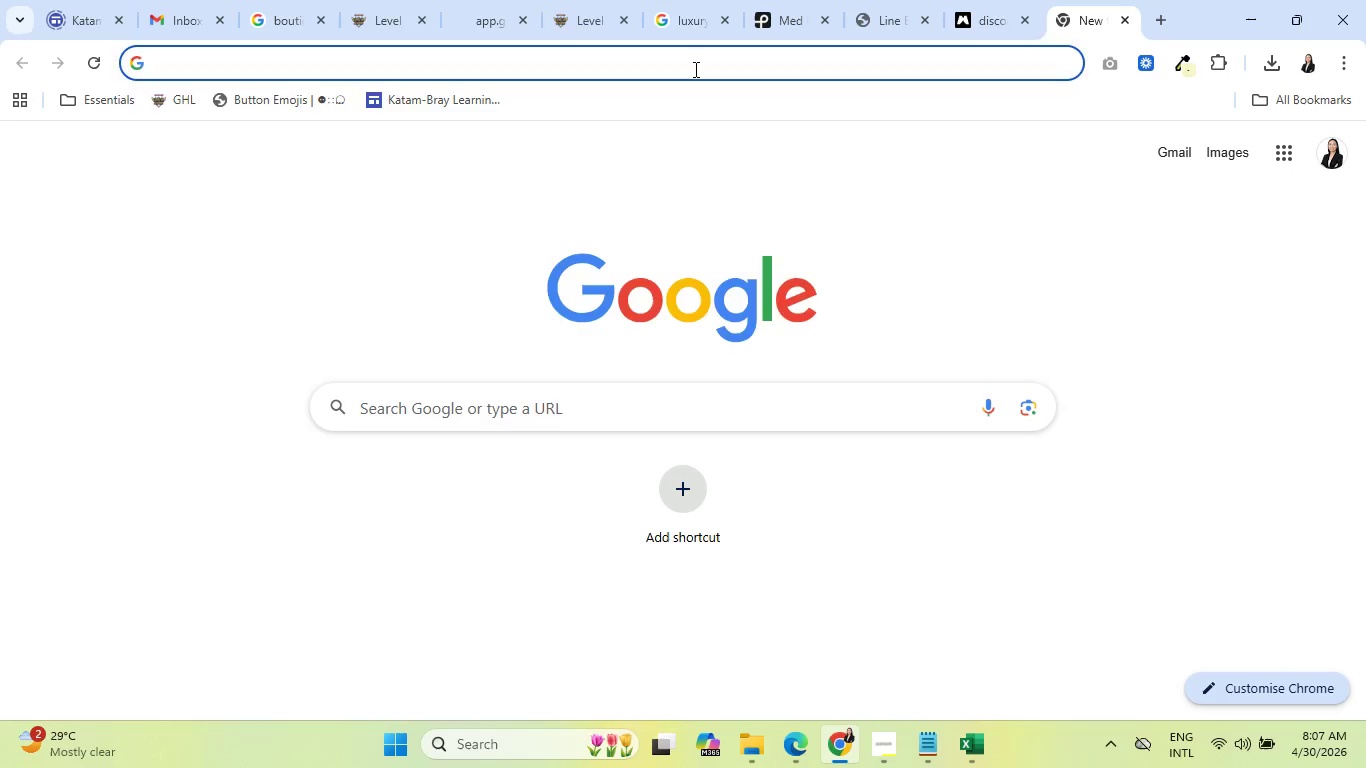 
left_click([694, 69])
 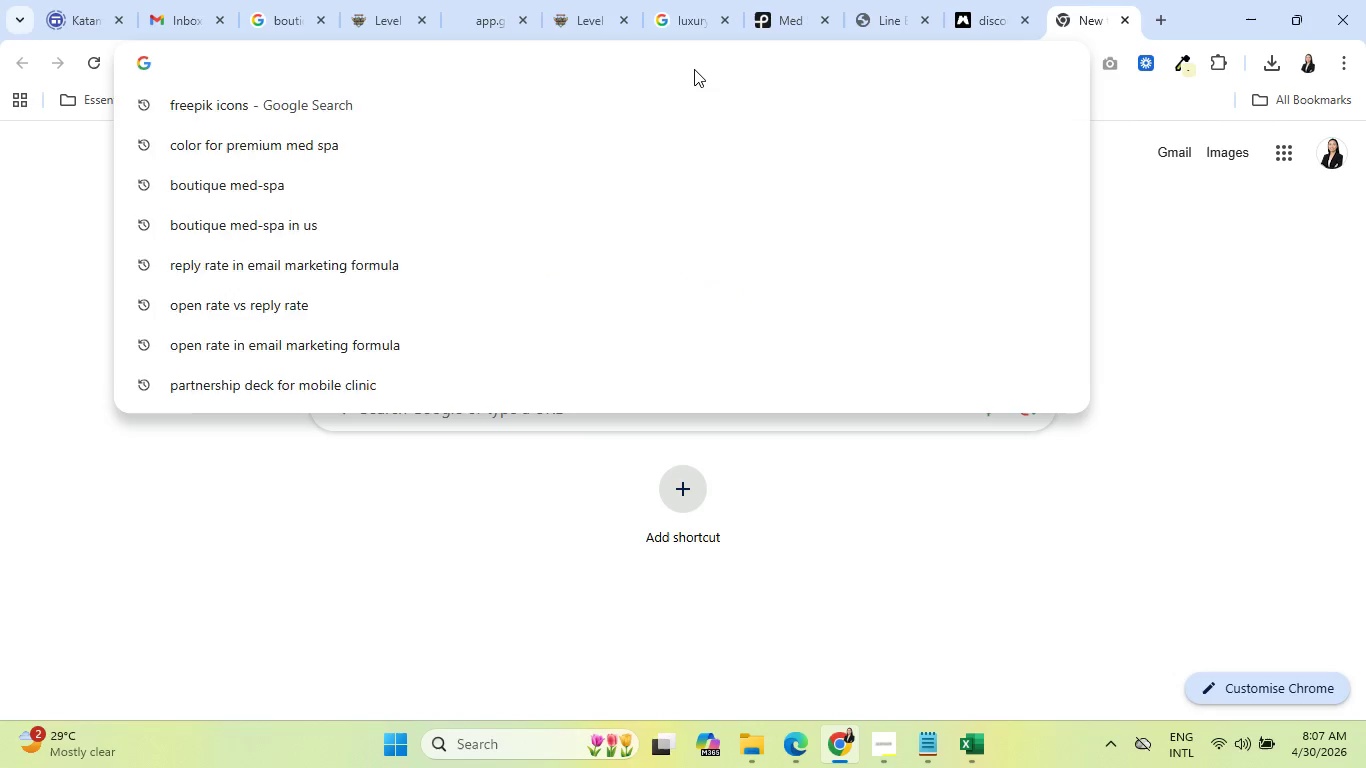 
type(canva)
 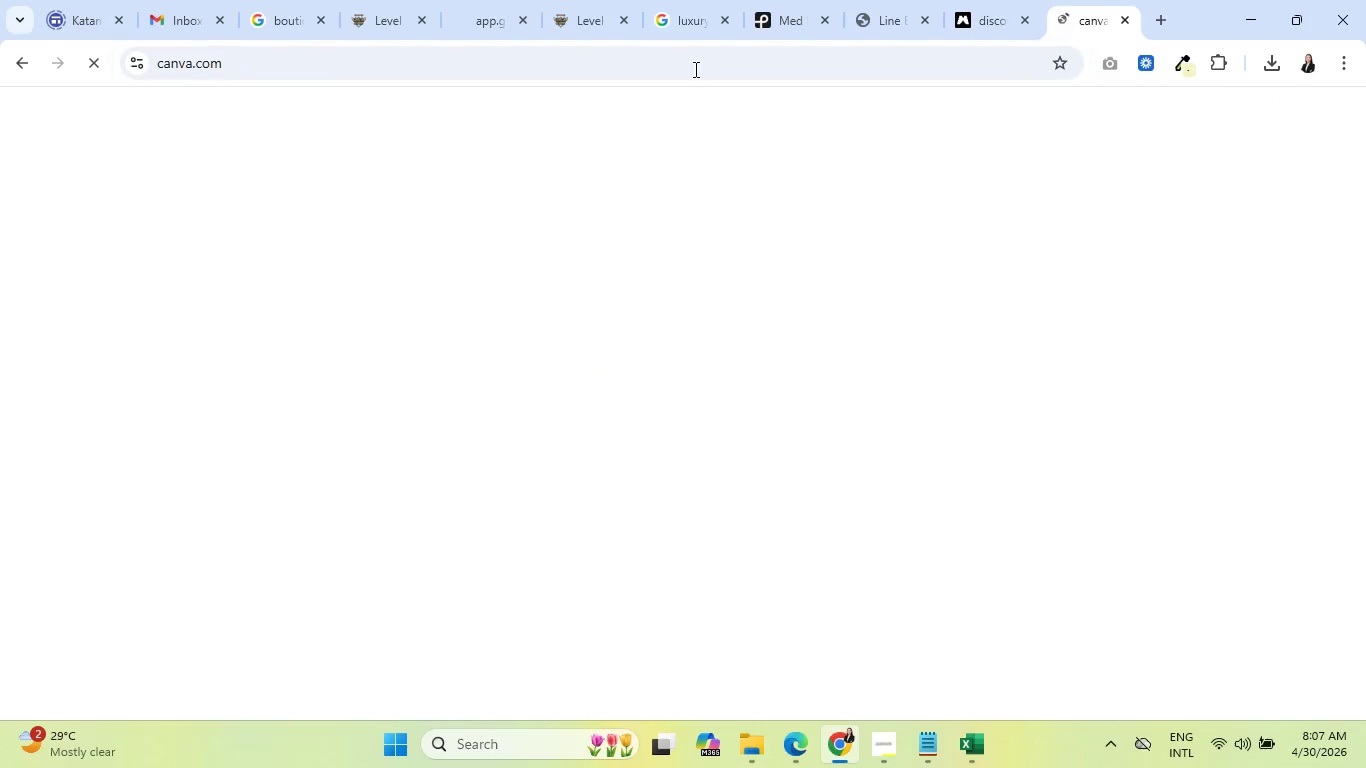 
key(Enter)
 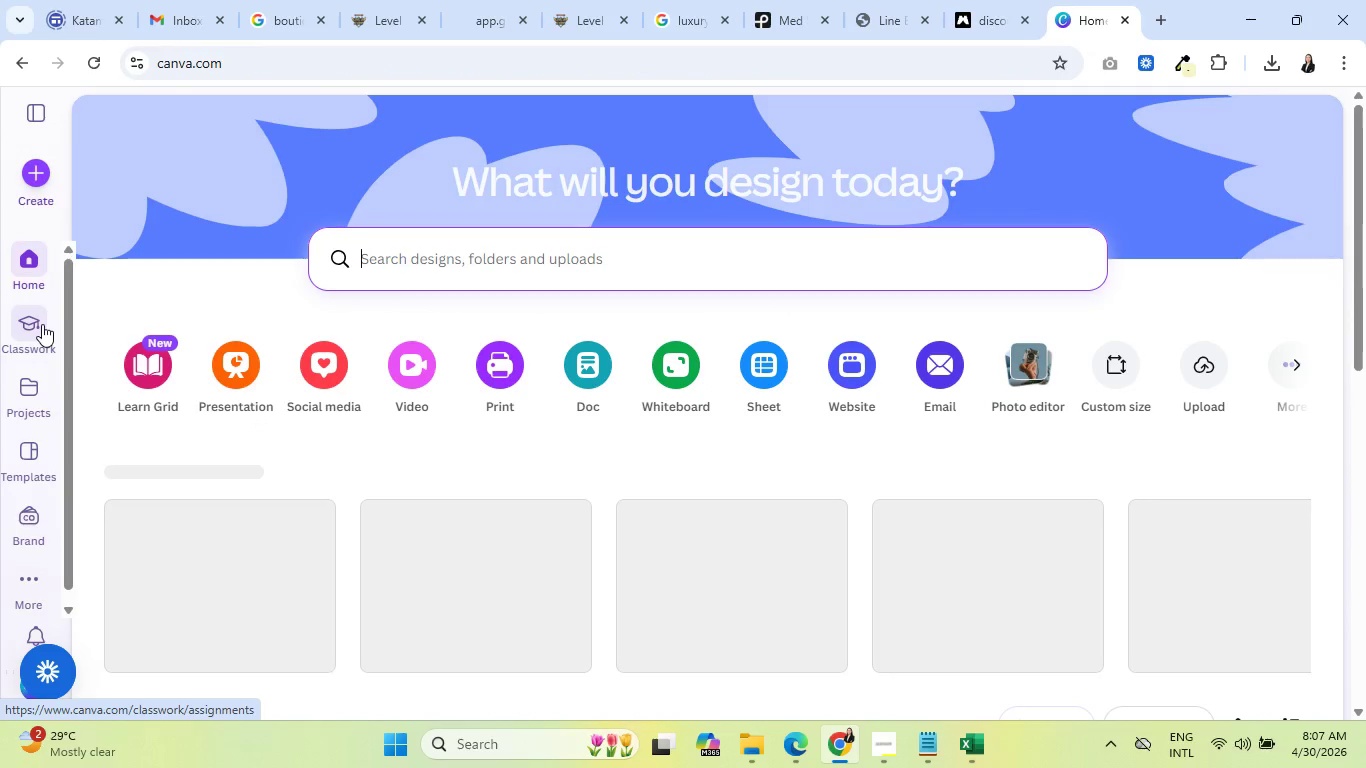 
wait(10.44)
 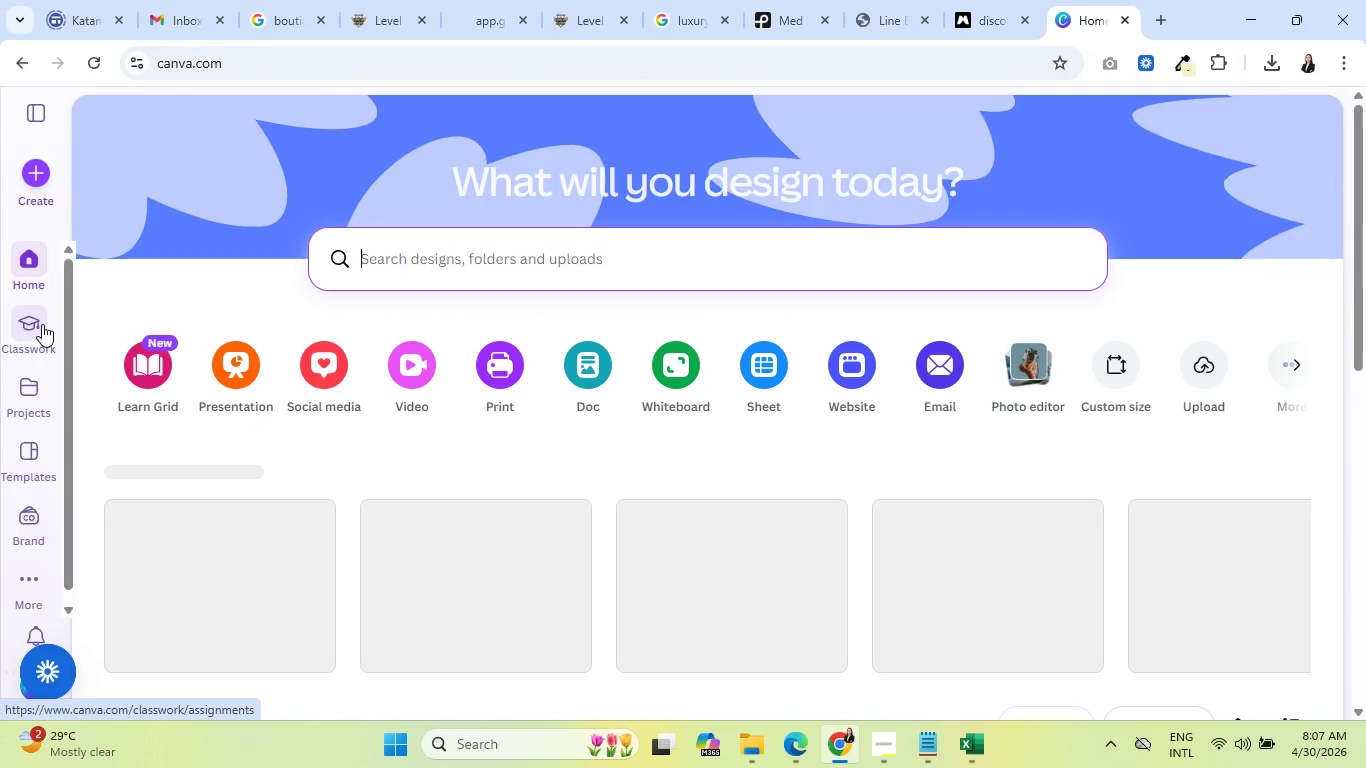 
left_click([32, 177])
 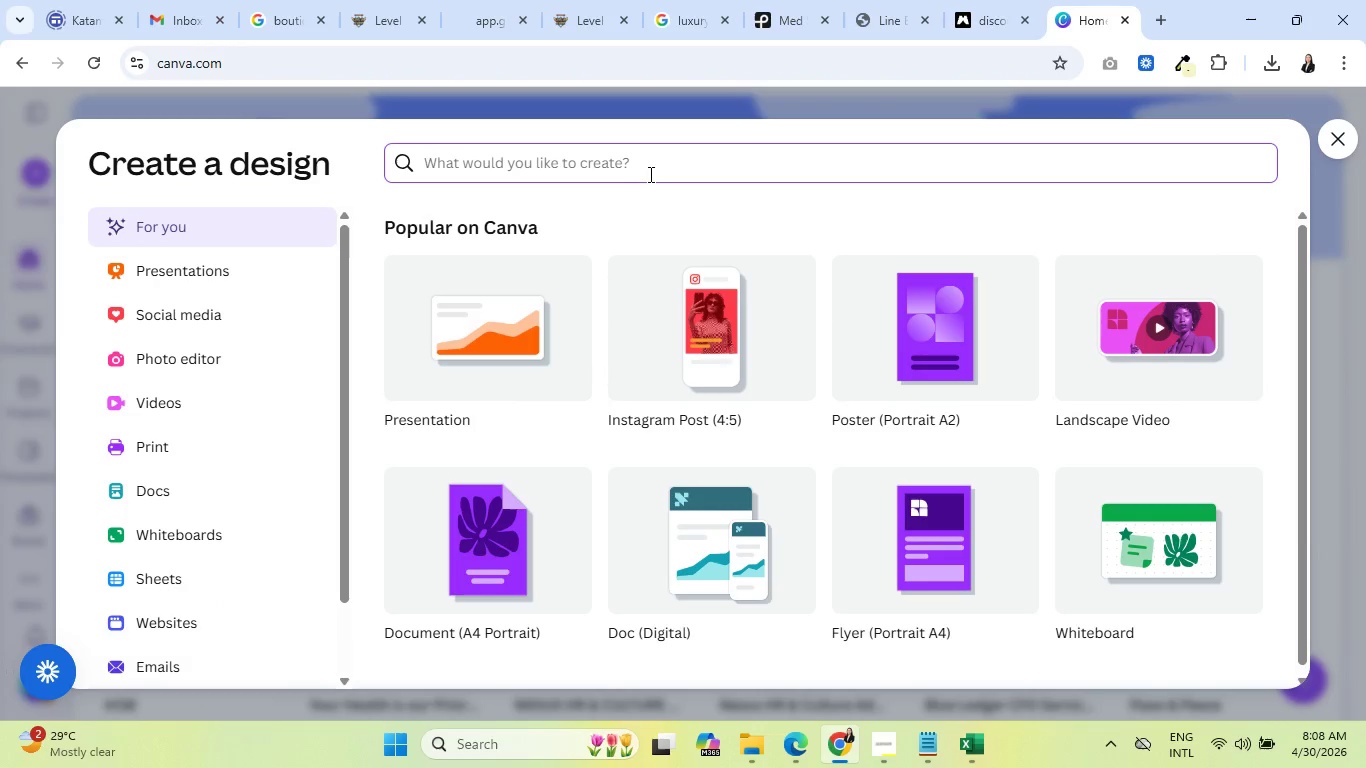 
scroll: coordinate [742, 438], scroll_direction: down, amount: 5.0
 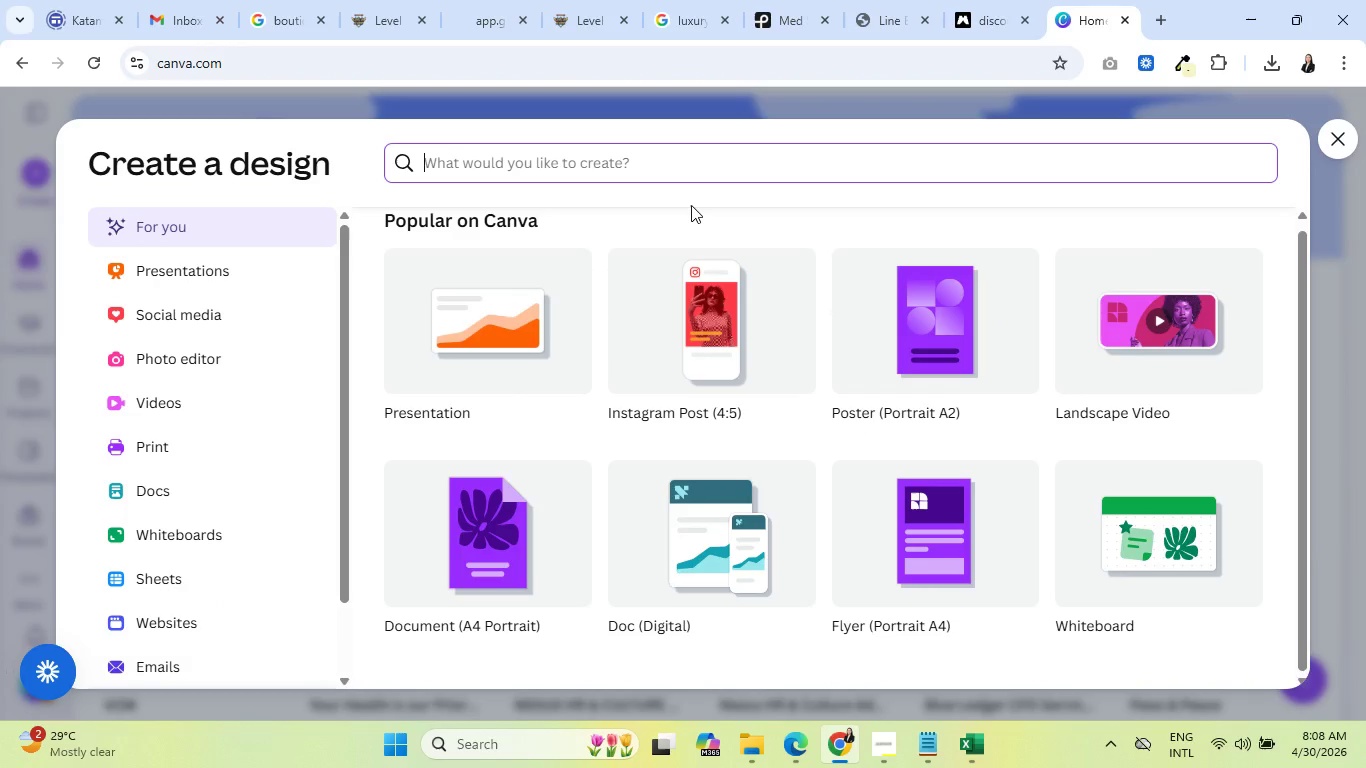 
type(logo)
 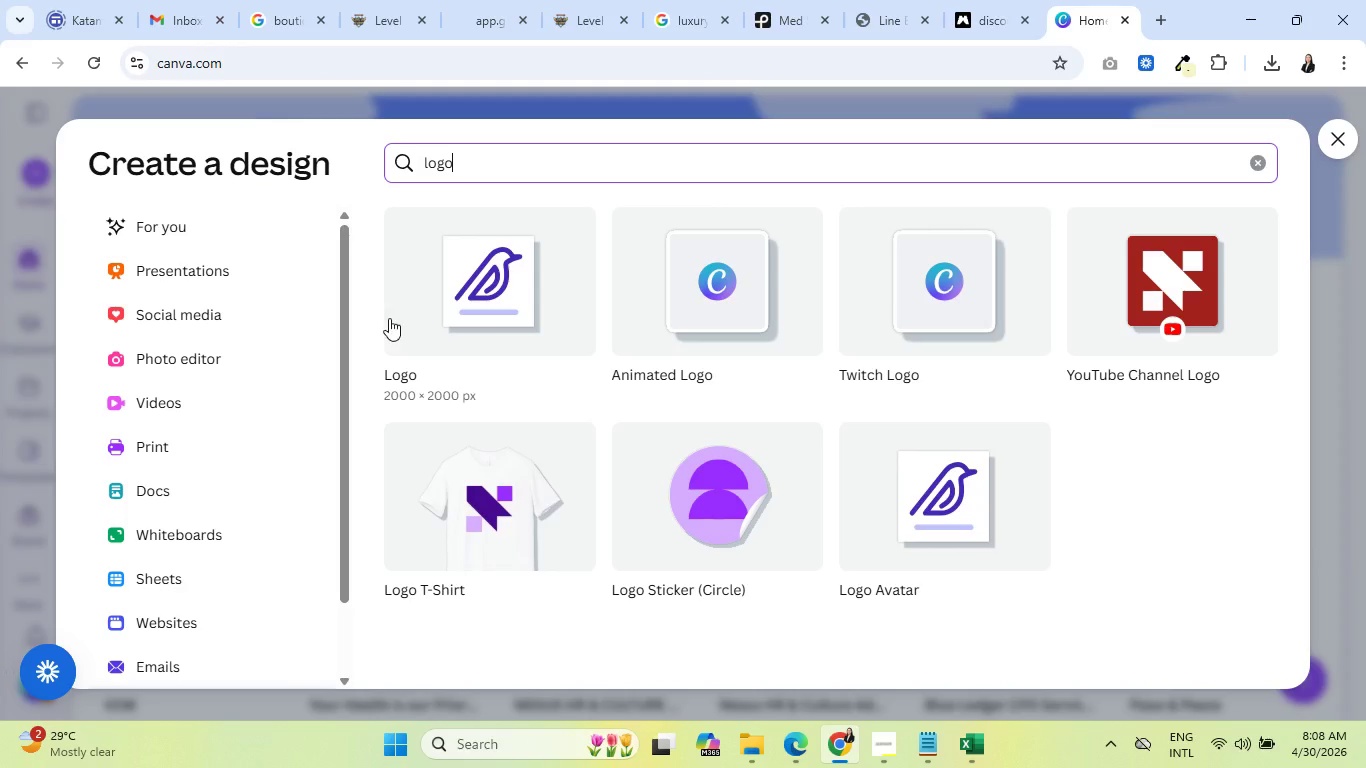 
left_click([471, 291])
 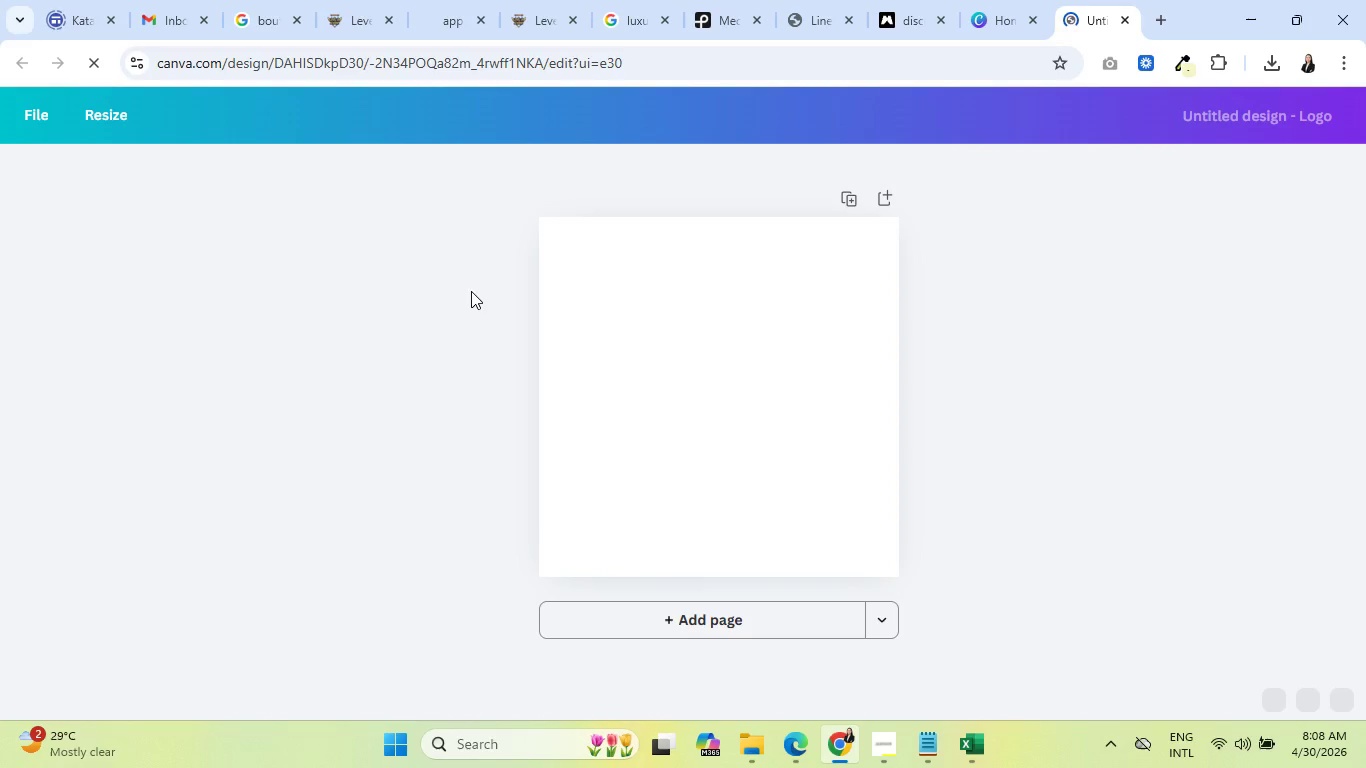 
wait(8.41)
 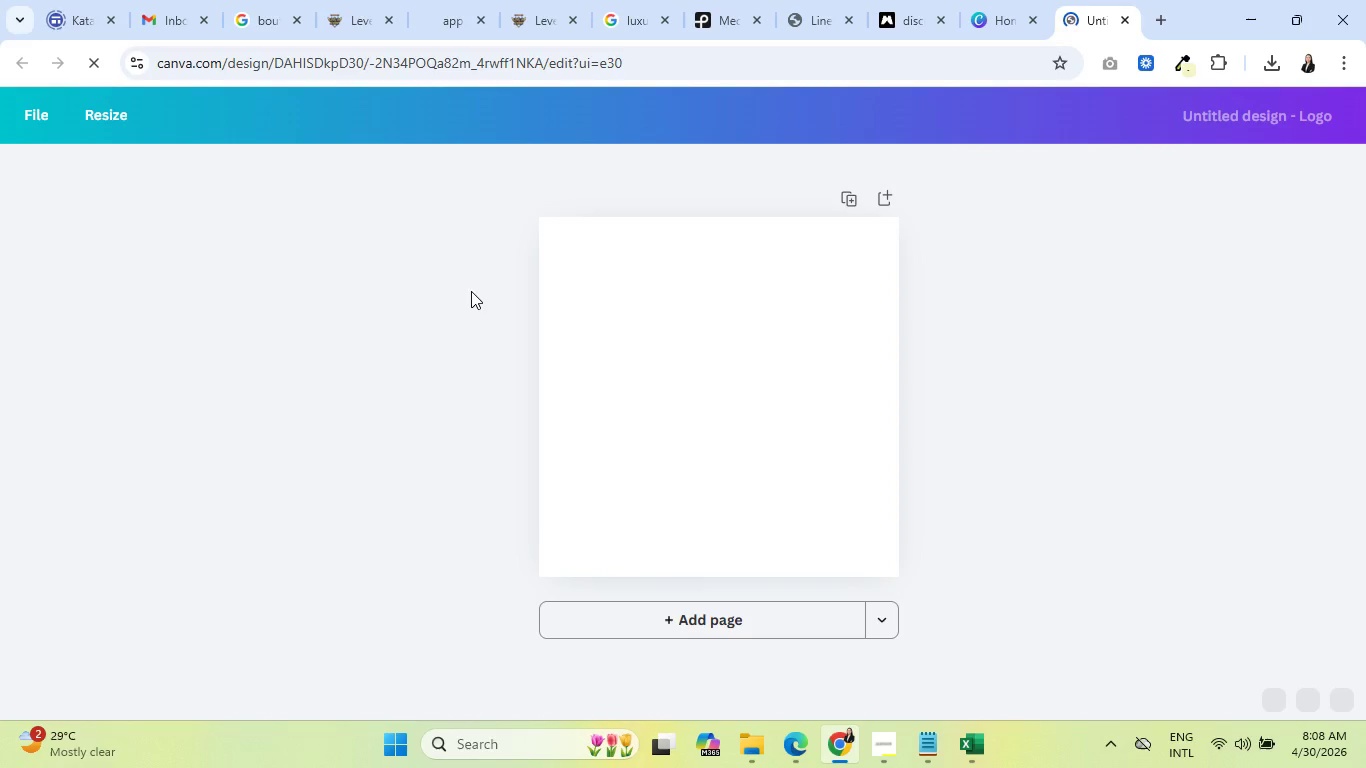 
type(med)
 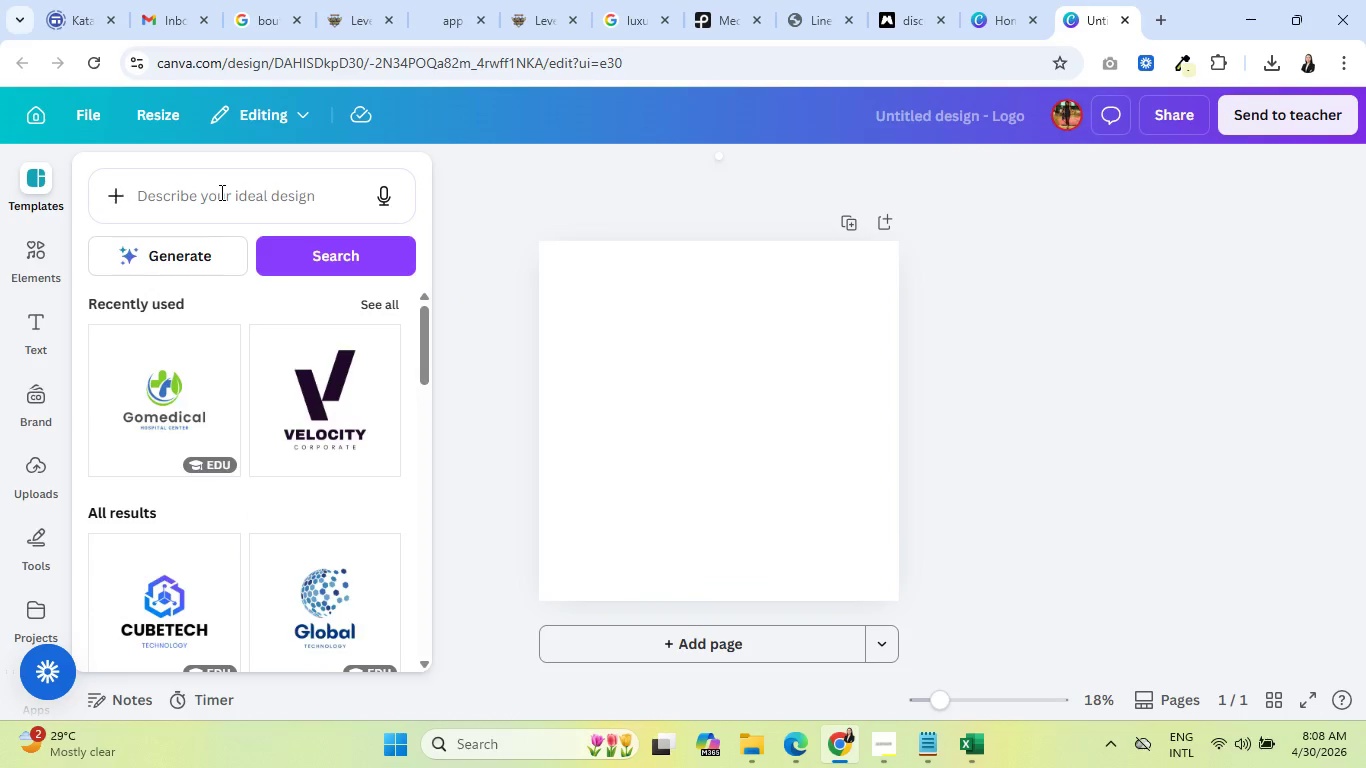 
left_click([220, 192])
 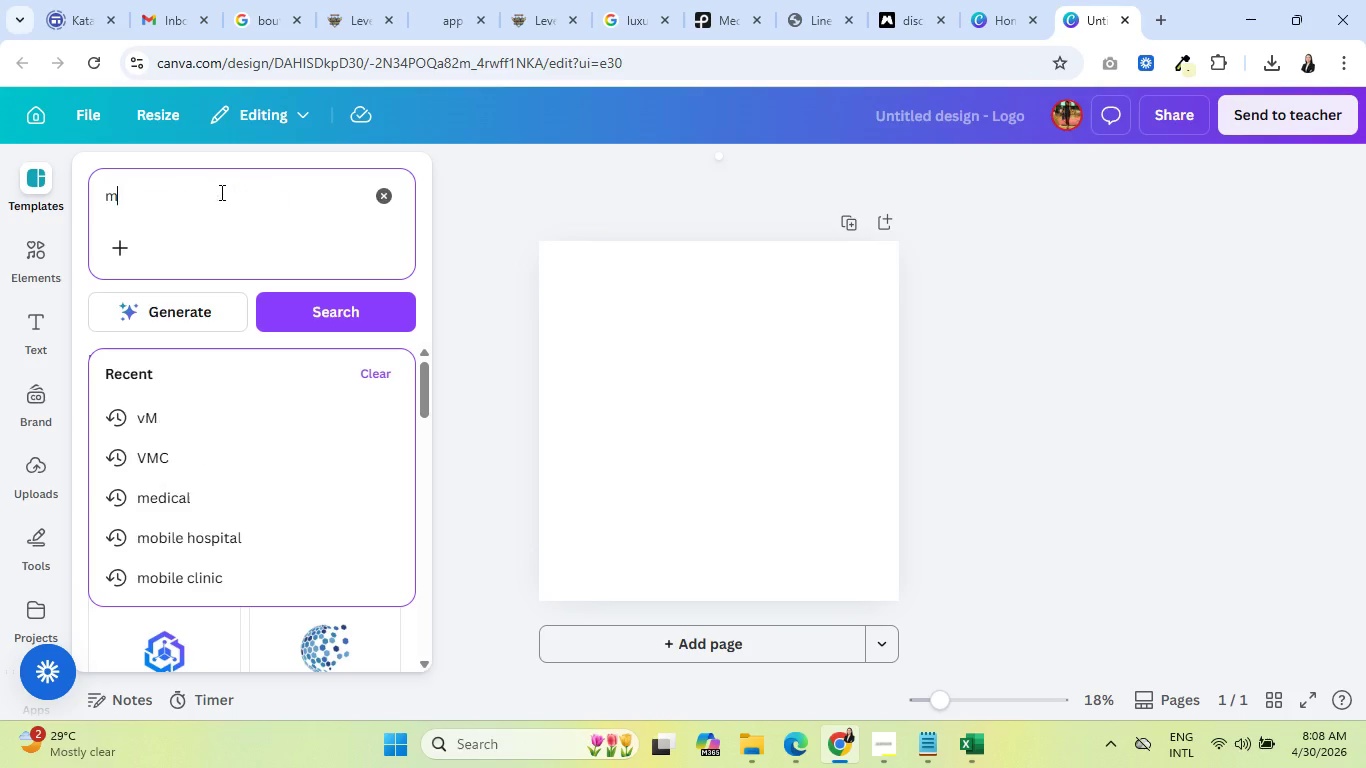 
type(meds)
key(Backspace)
type( spa)
 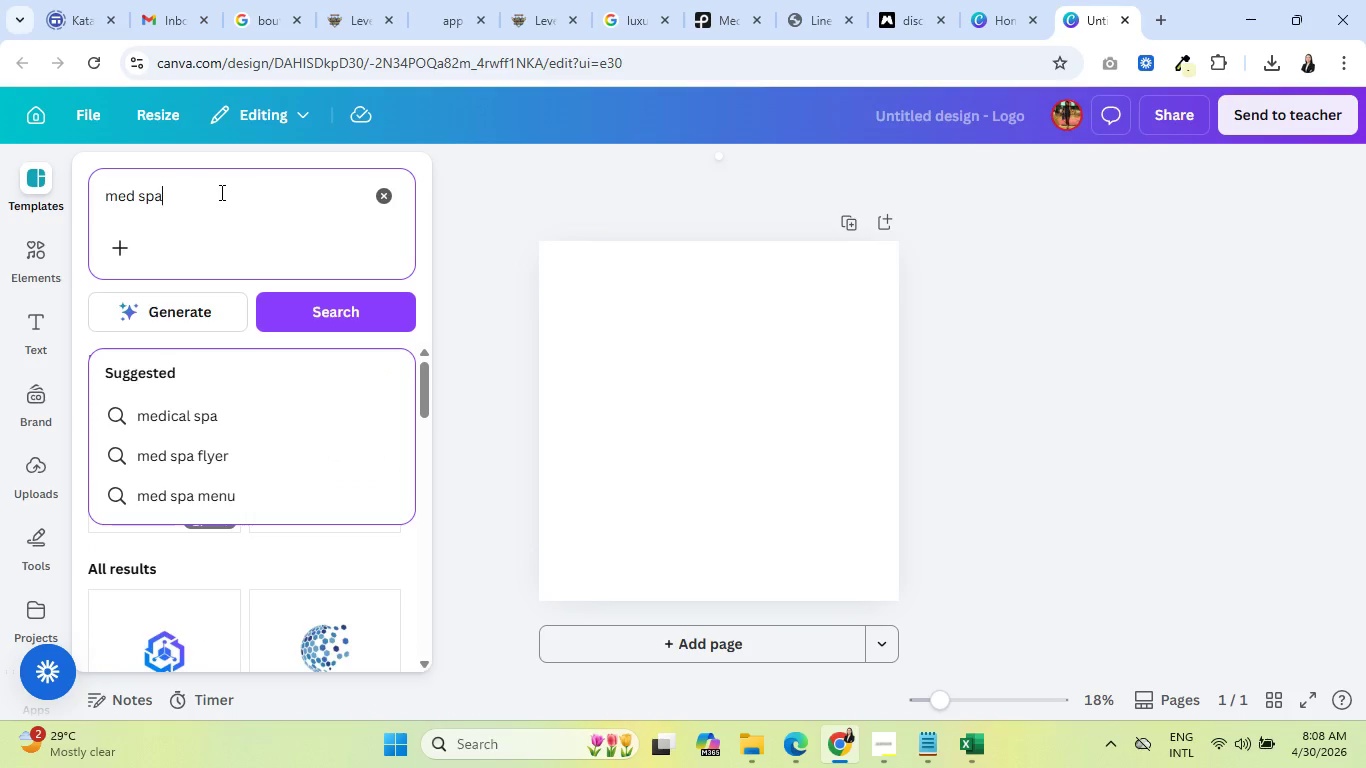 
key(Enter)
 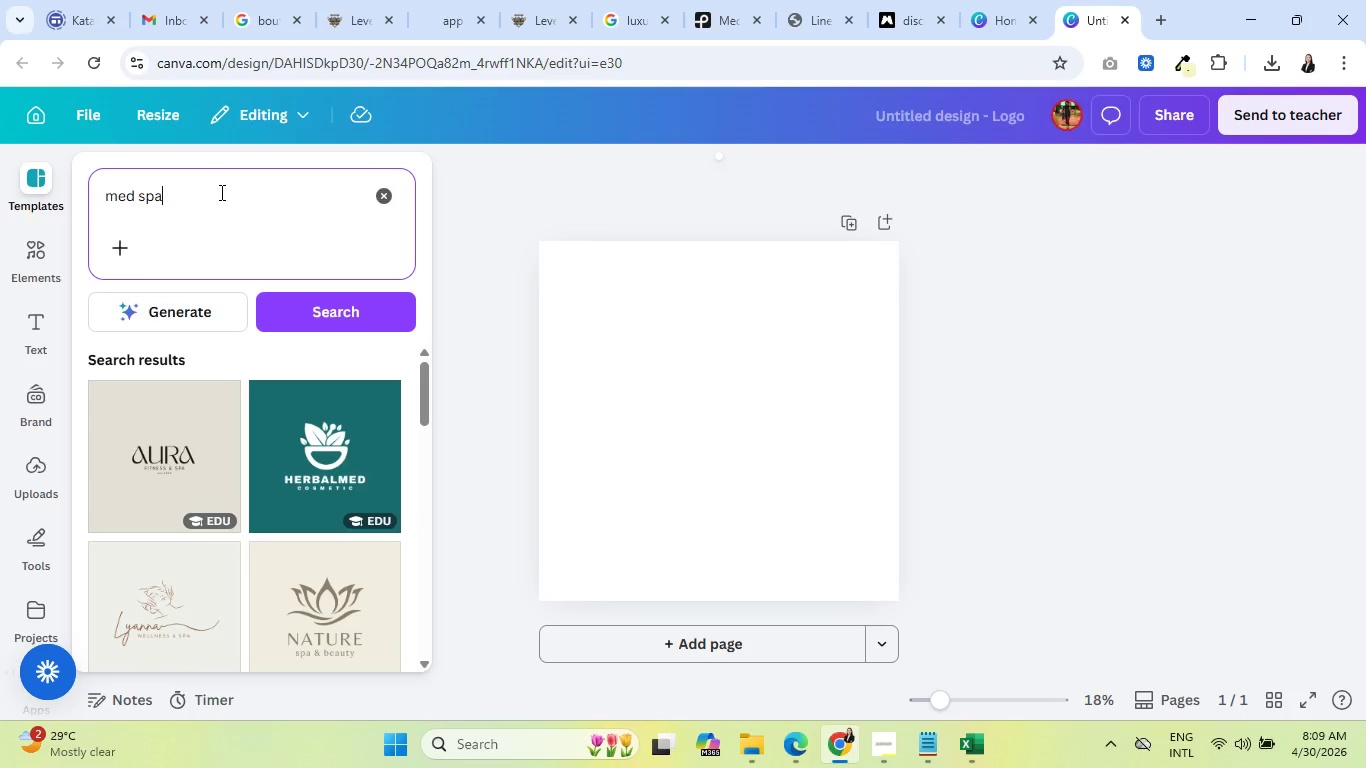 
wait(75.67)
 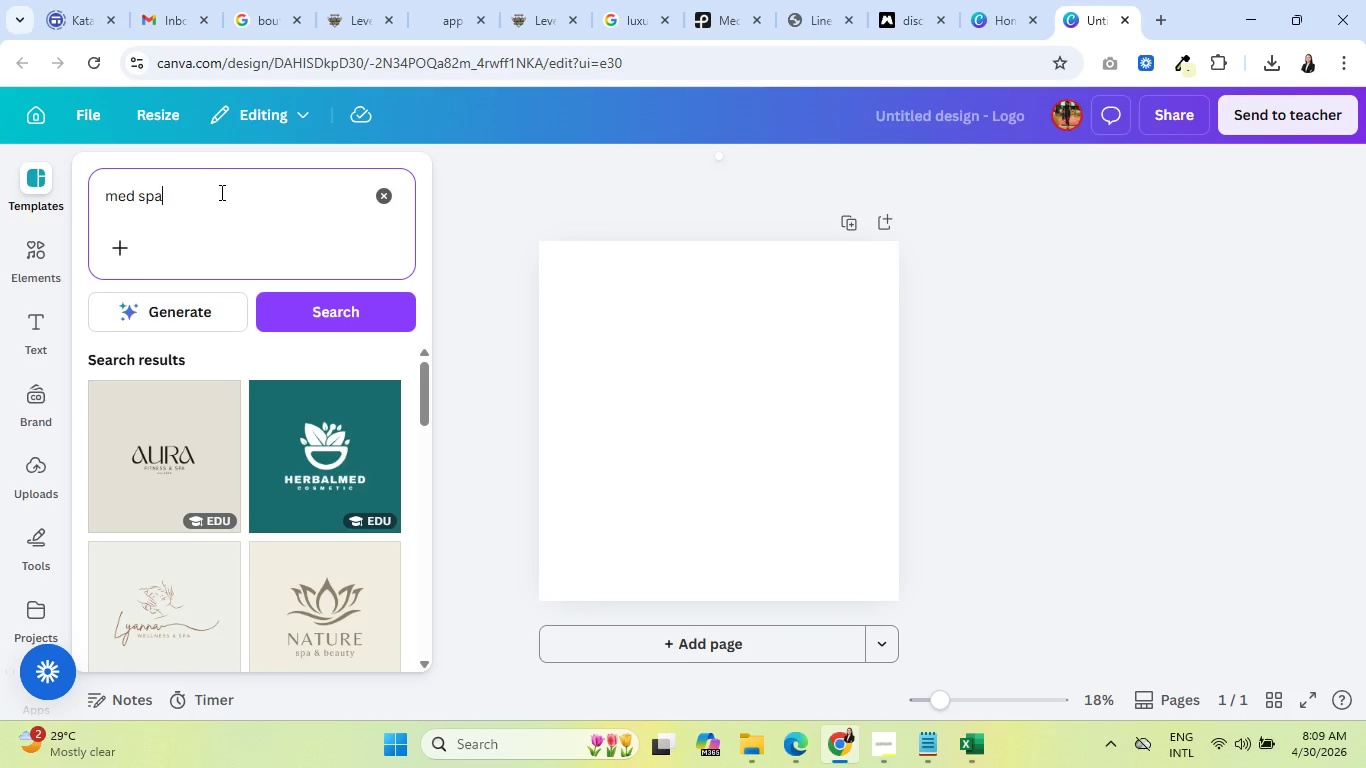 
scroll: coordinate [168, 523], scroll_direction: down, amount: 7.0
 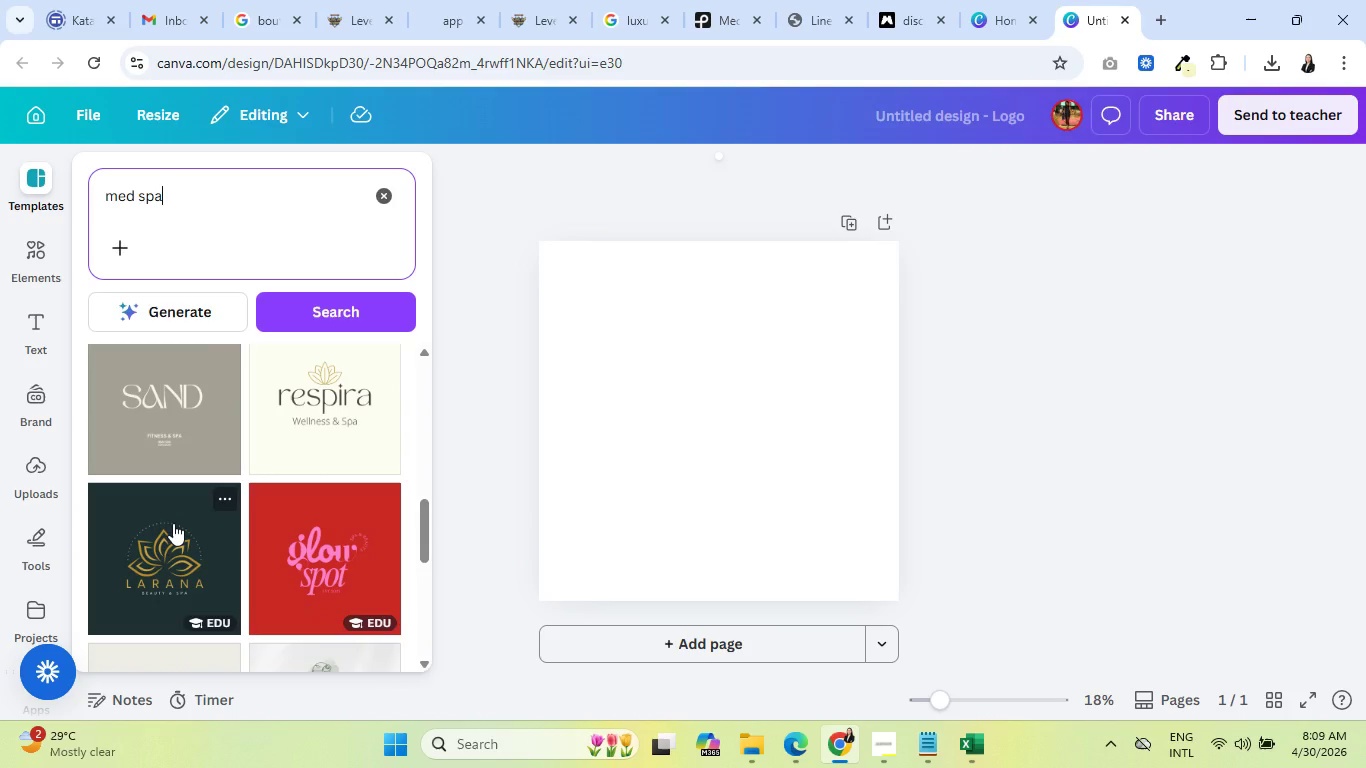 
scroll: coordinate [173, 523], scroll_direction: down, amount: 2.0
 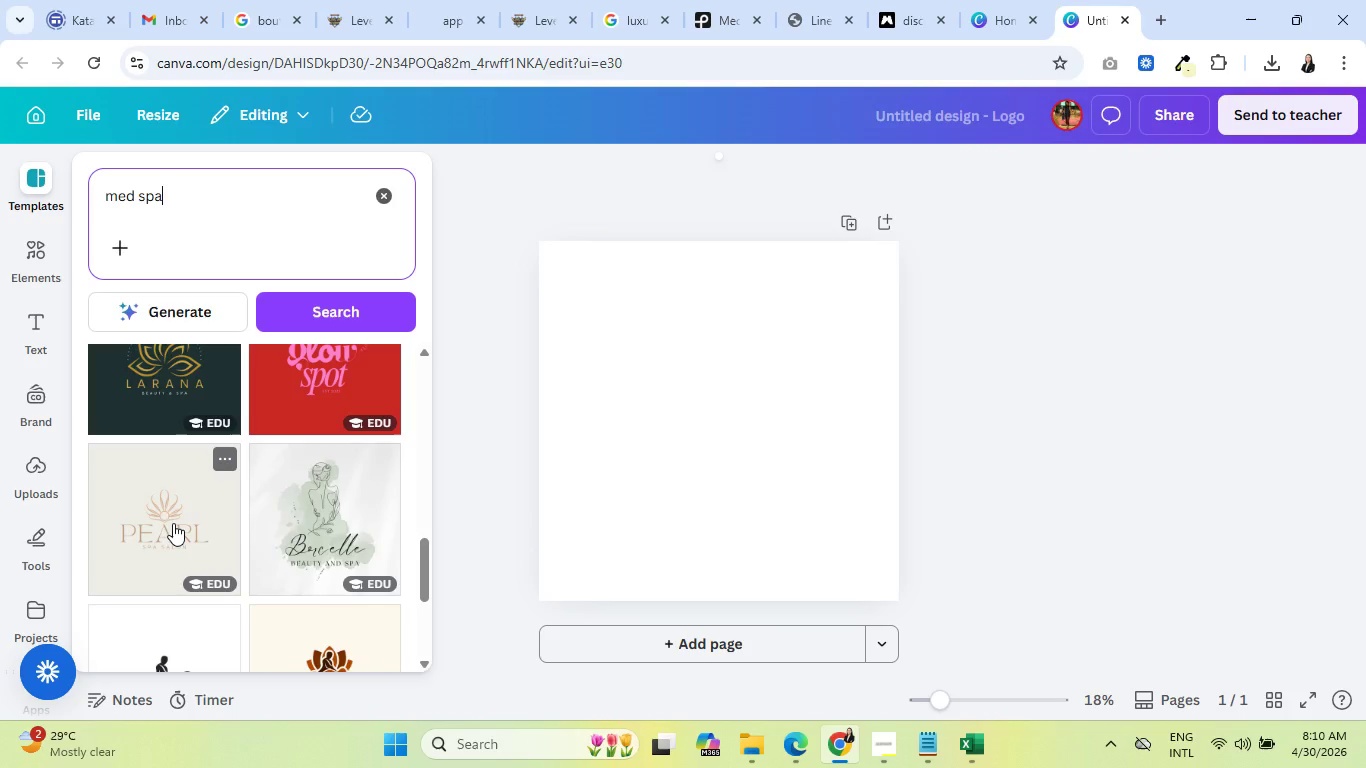 
wait(19.01)
 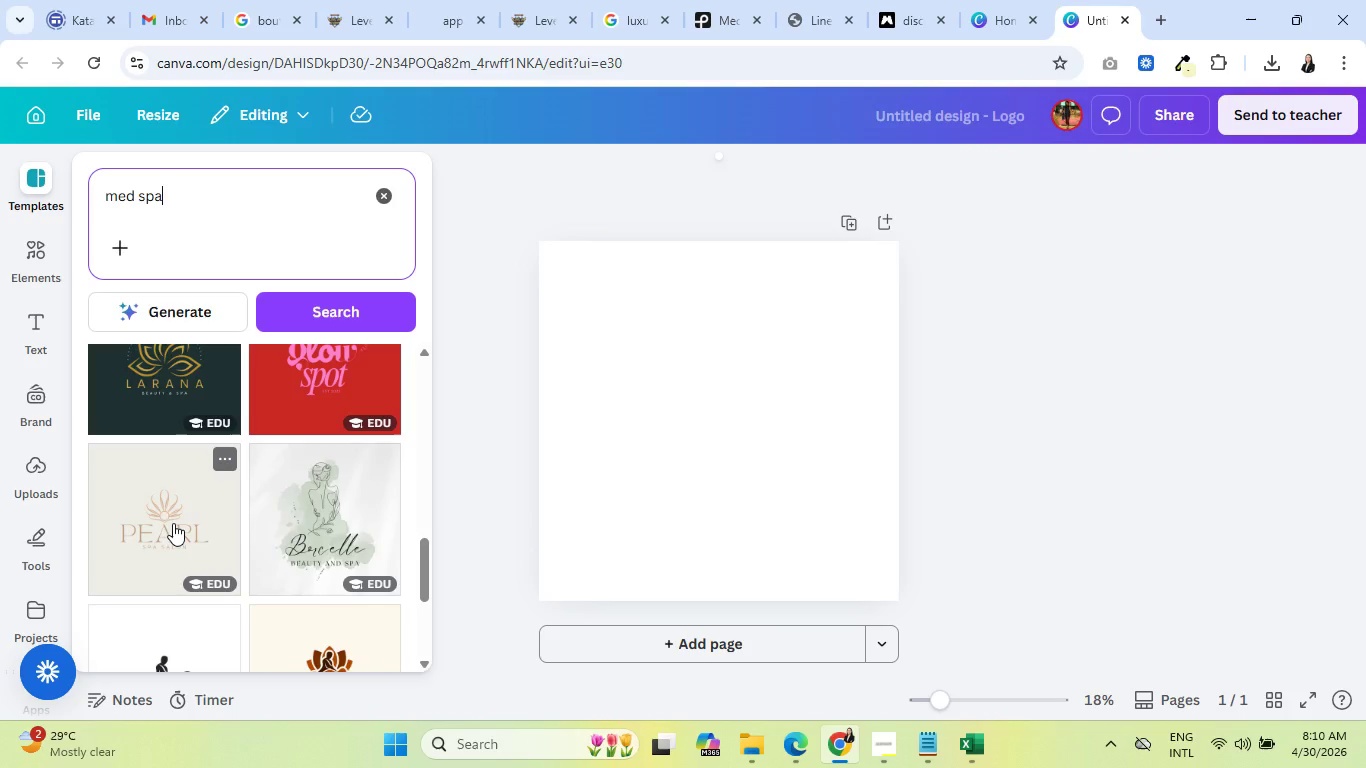 
scroll: coordinate [337, 494], scroll_direction: down, amount: 7.0
 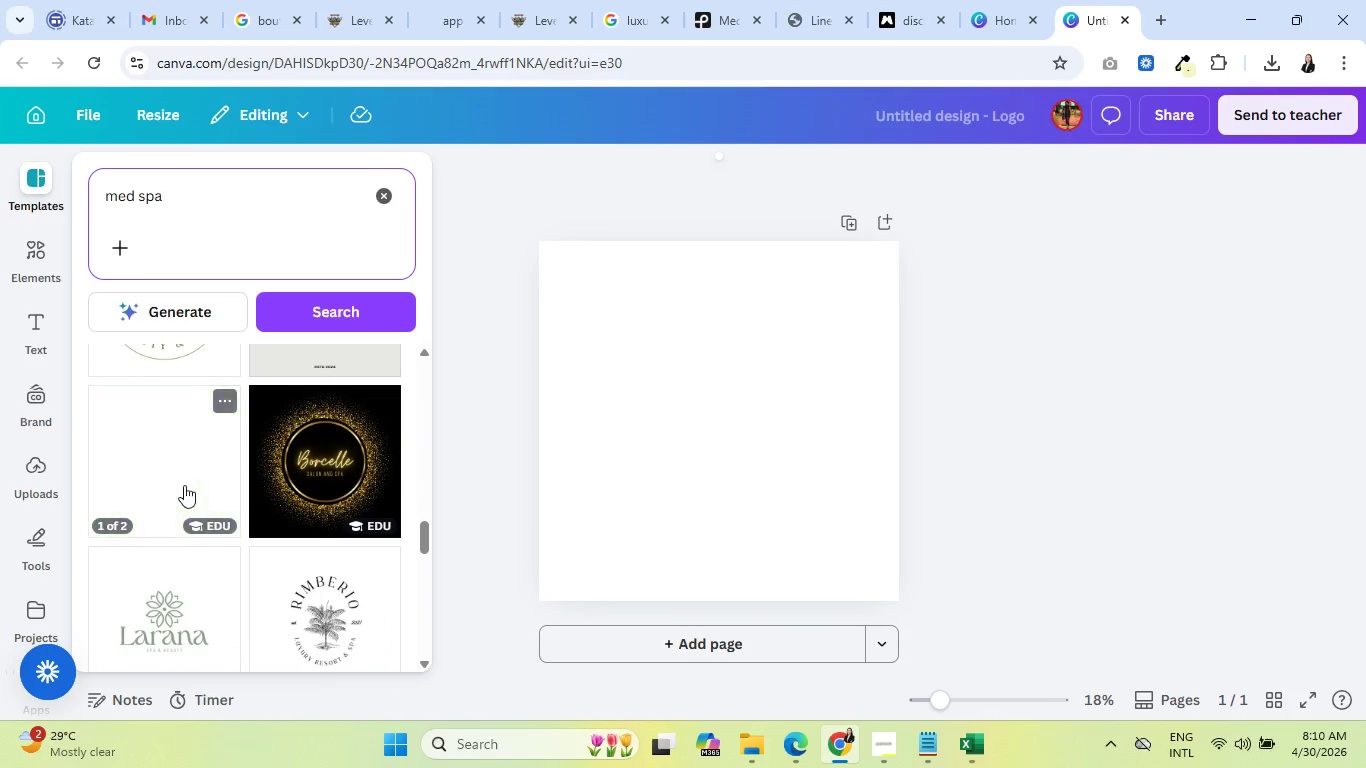 
scroll: coordinate [344, 521], scroll_direction: down, amount: 3.0
 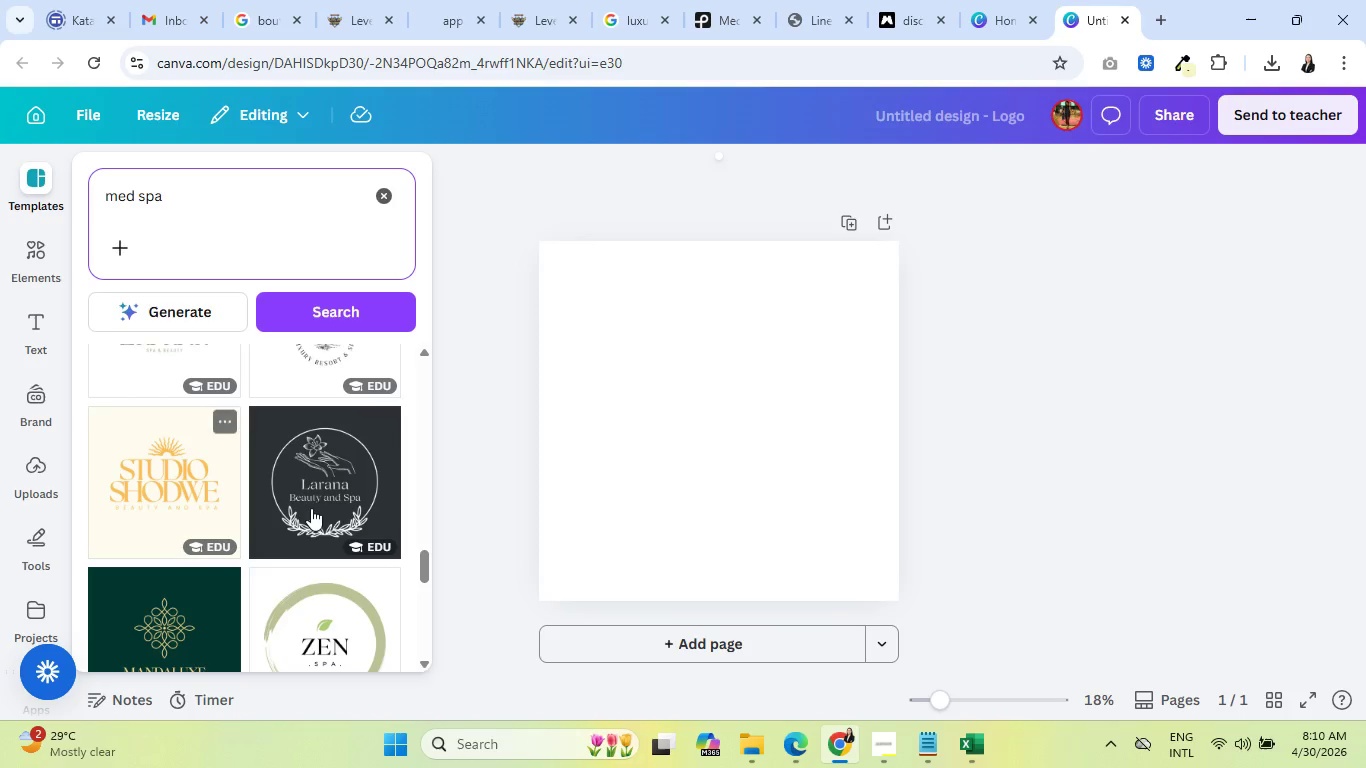 
left_click([890, 741])
 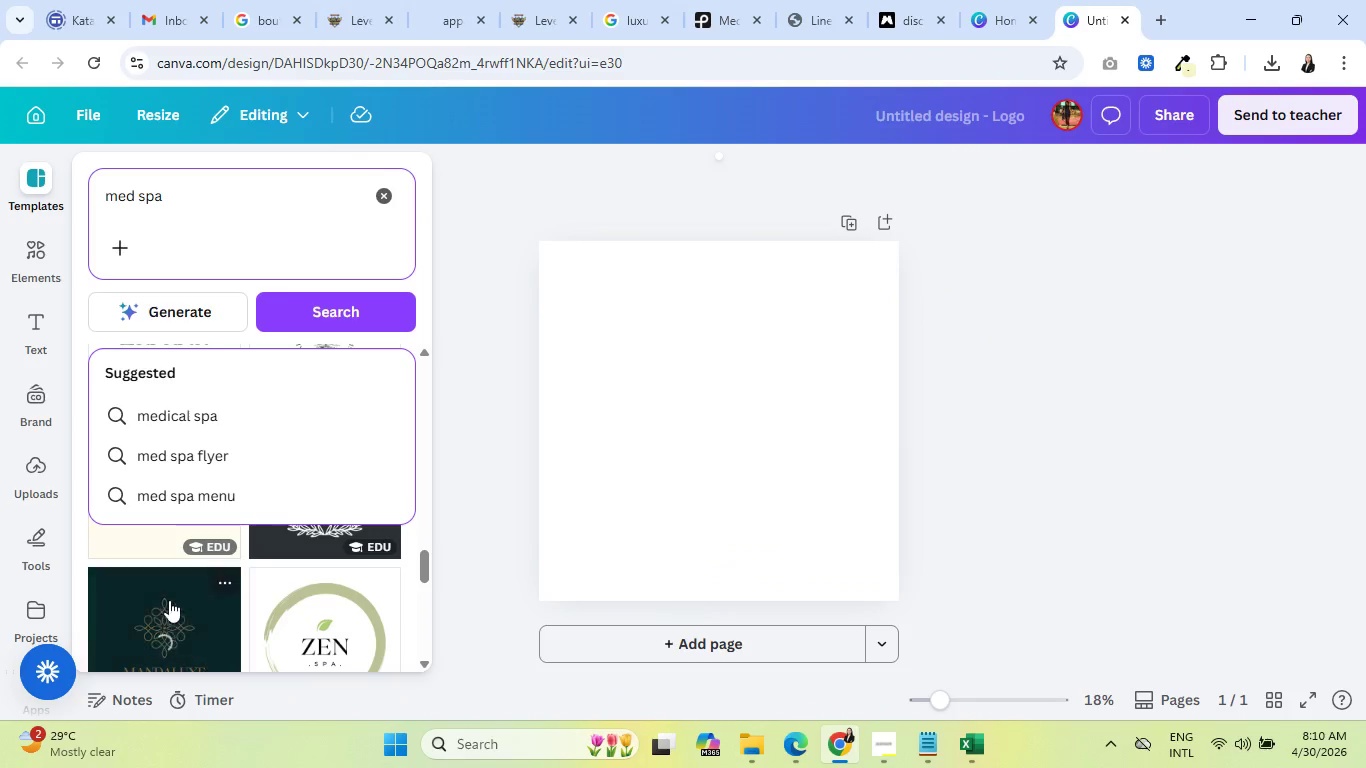 
wait(5.42)
 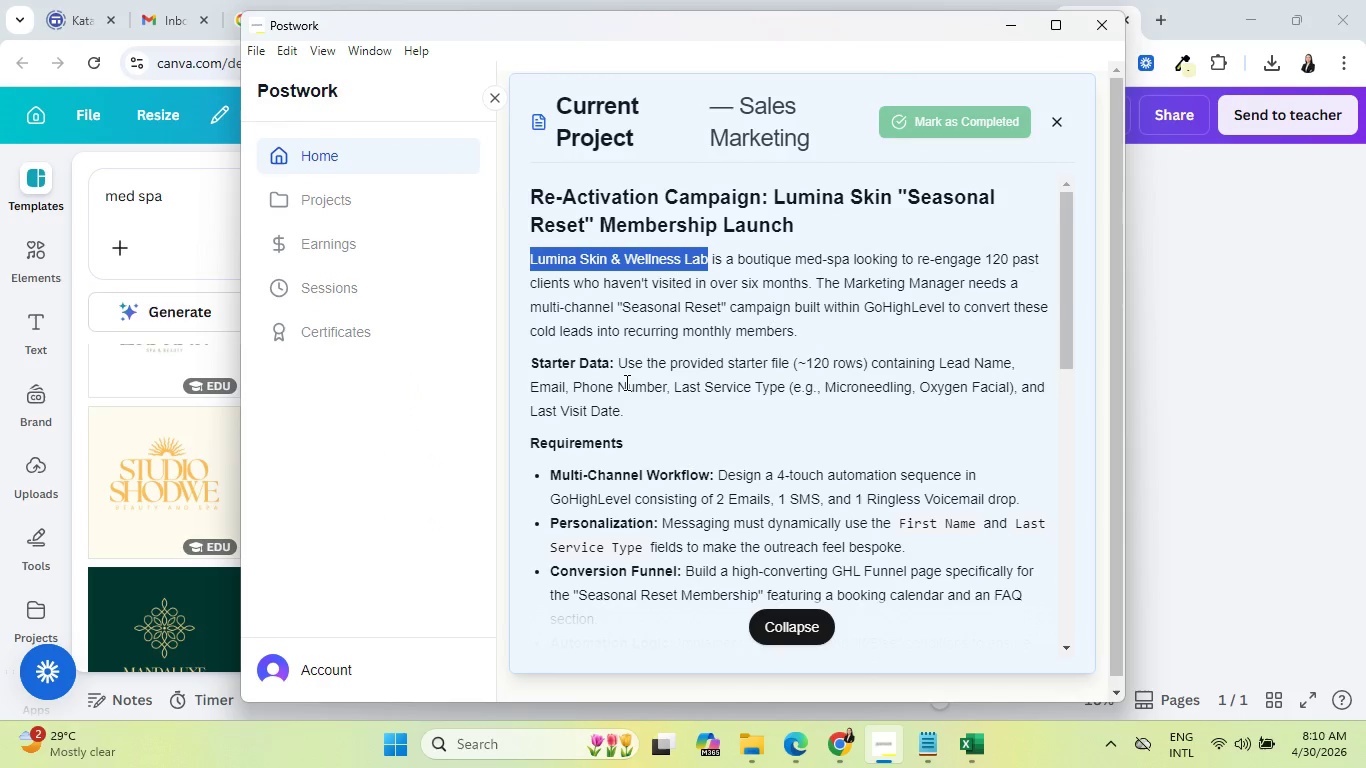 
left_click([471, 498])
 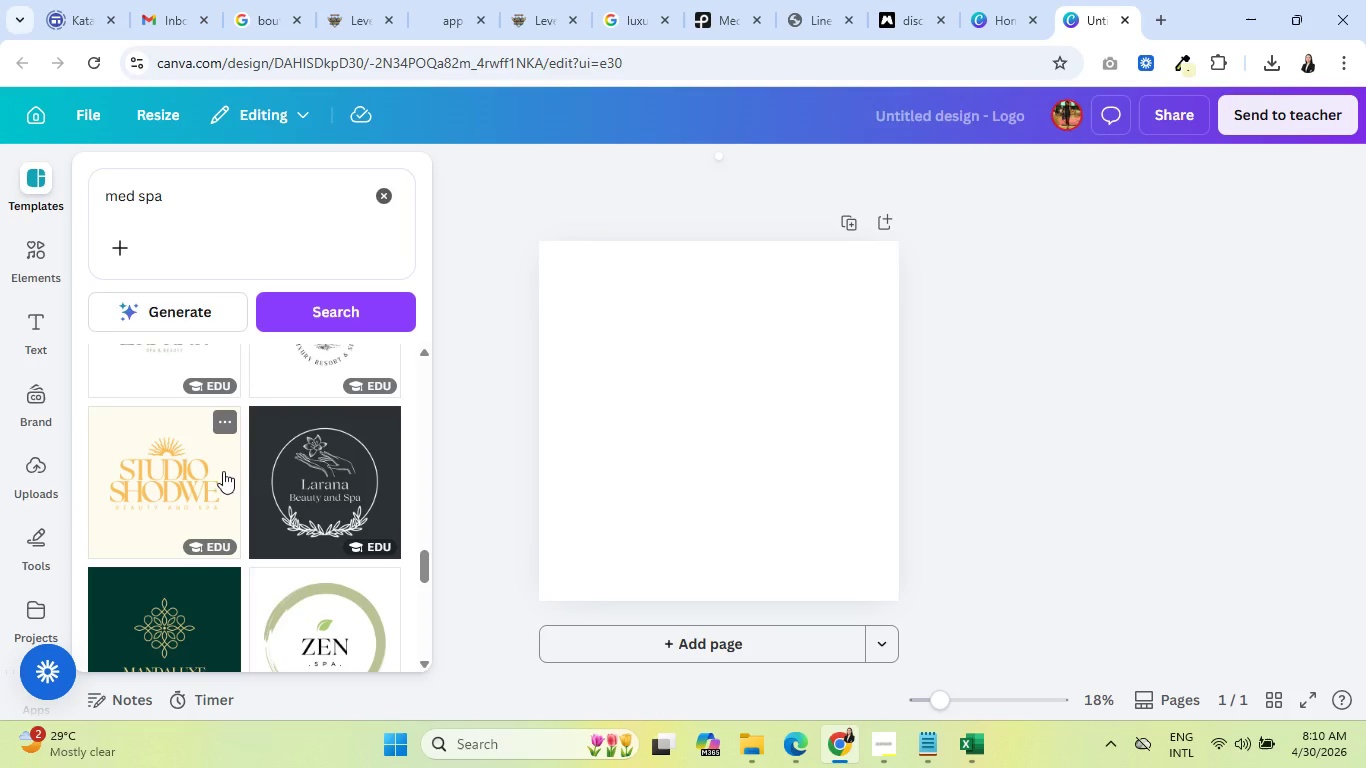 
scroll: coordinate [197, 497], scroll_direction: down, amount: 5.0
 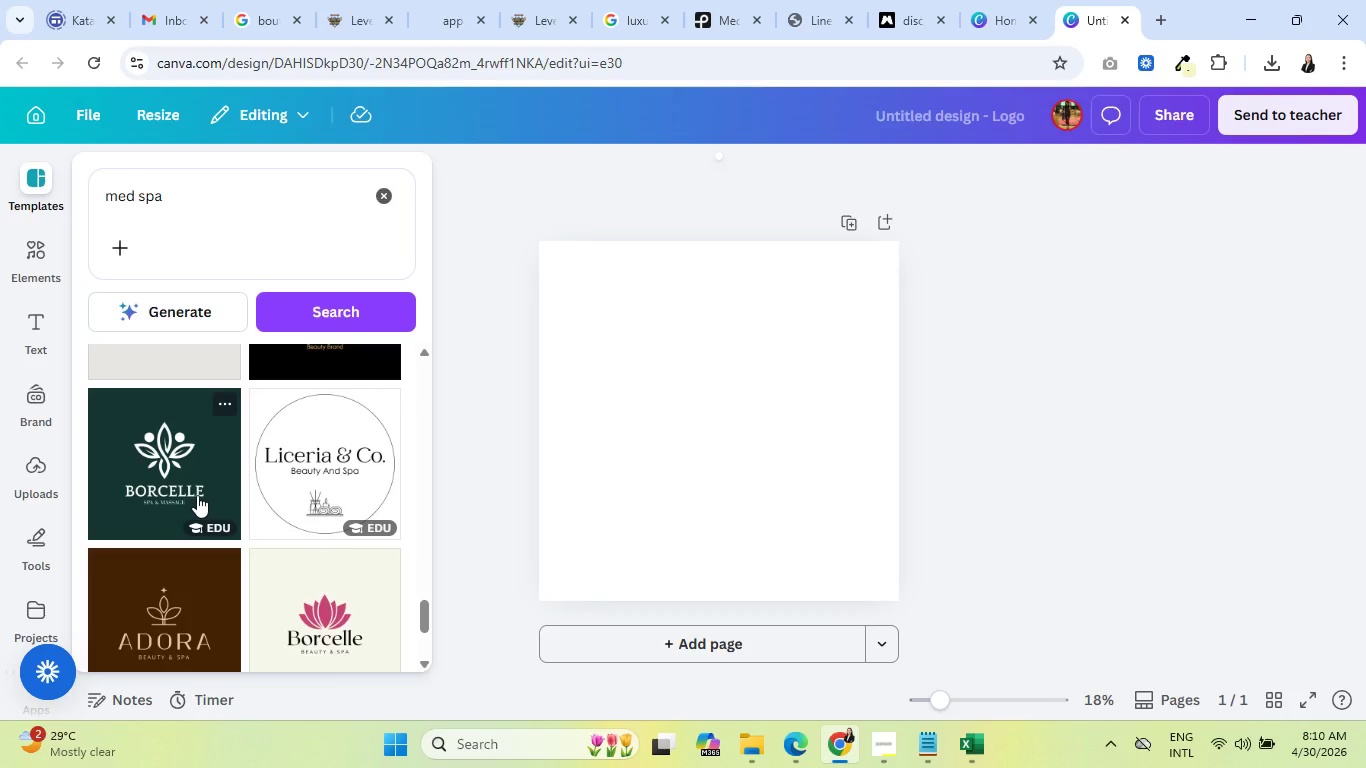 
wait(14.86)
 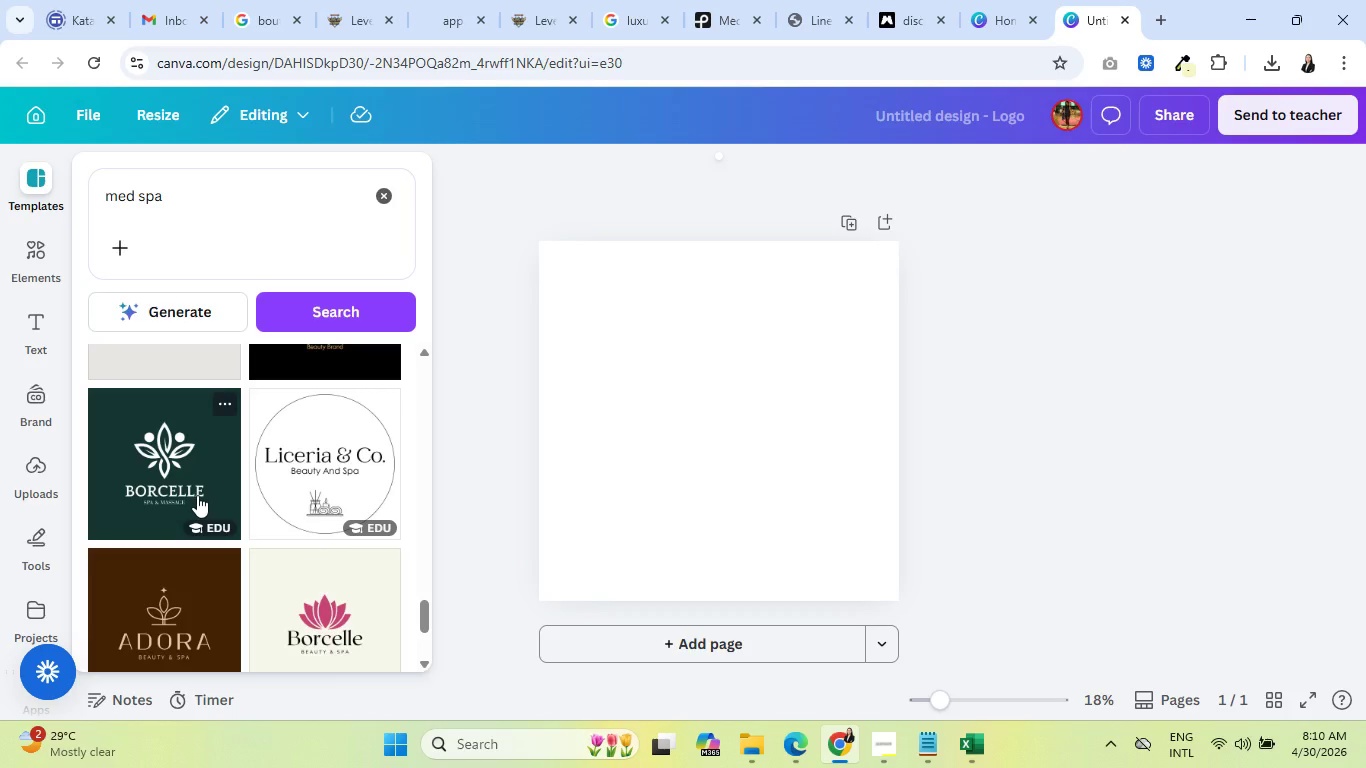 
scroll: coordinate [228, 480], scroll_direction: down, amount: 7.0
 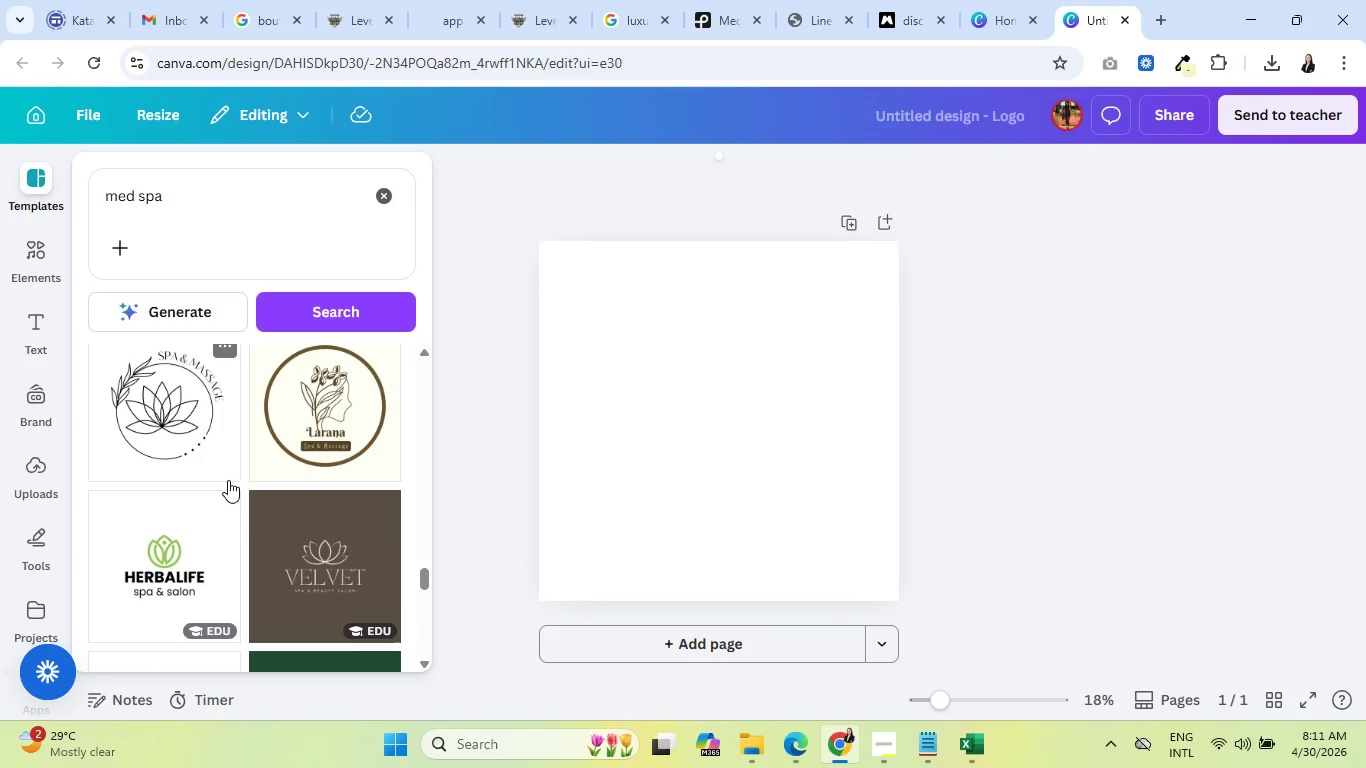 
wait(6.24)
 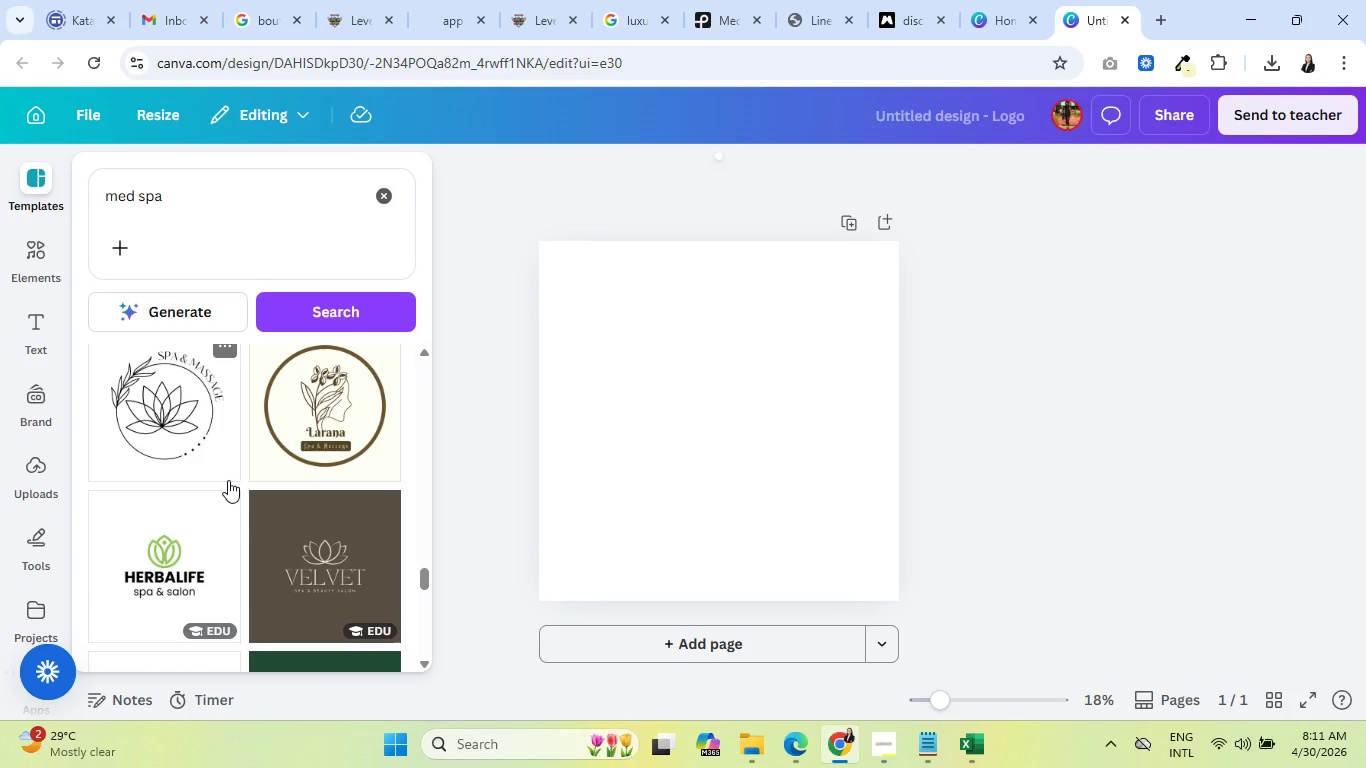 
scroll: coordinate [228, 480], scroll_direction: down, amount: 1.0
 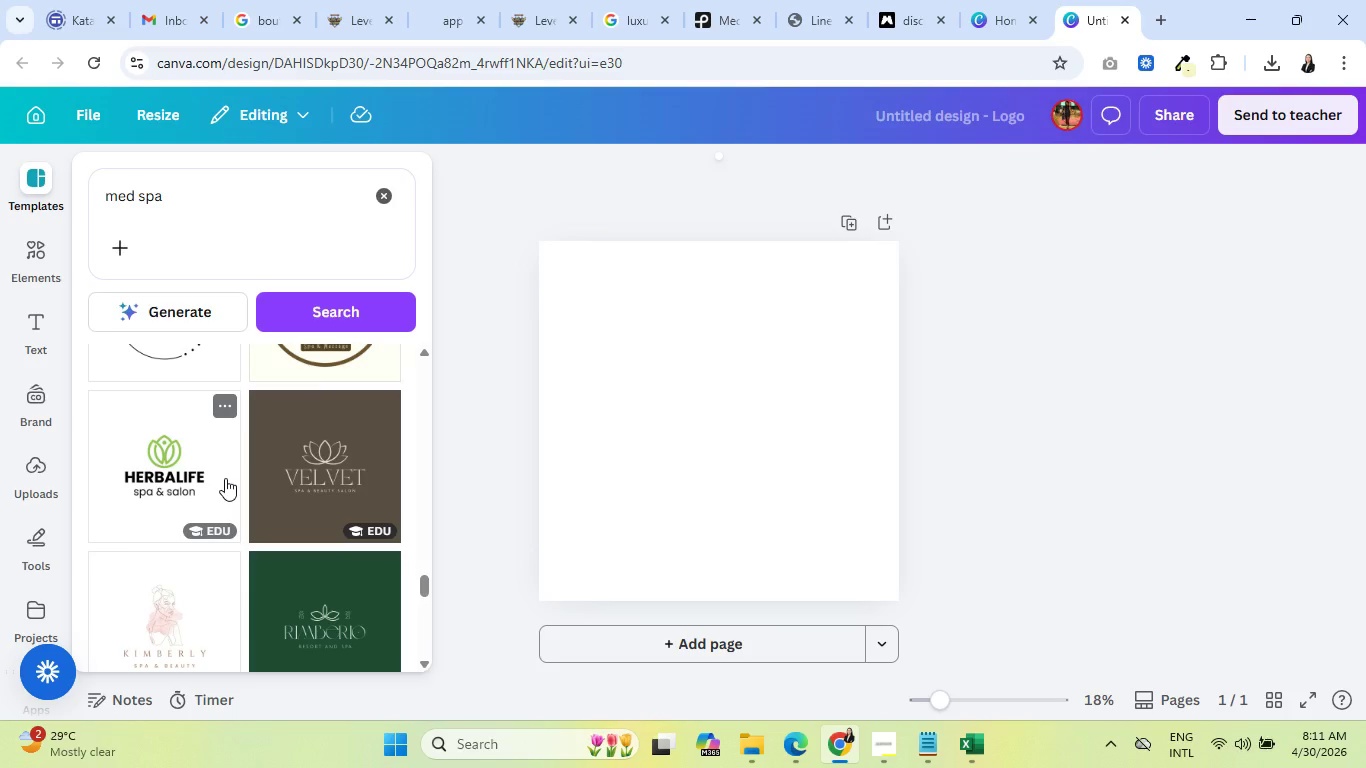 
wait(17.53)
 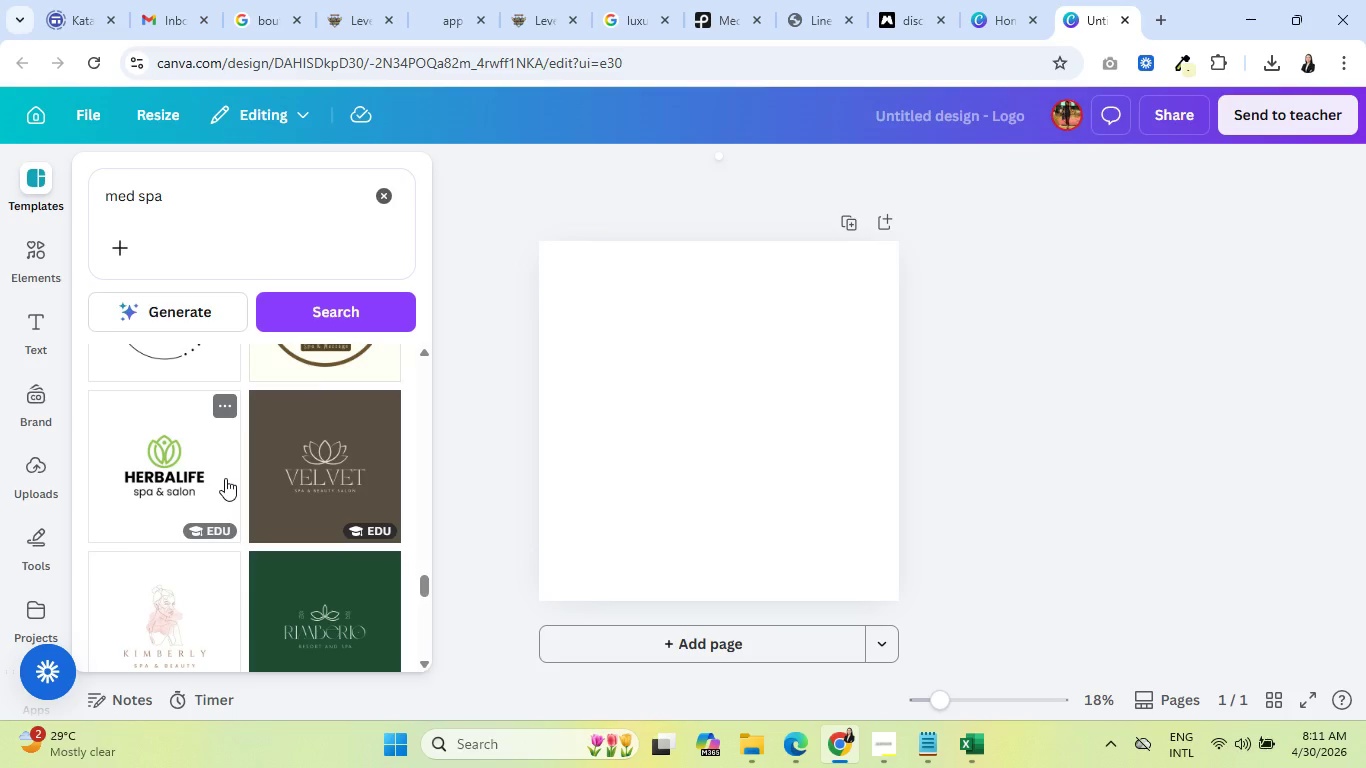 
scroll: coordinate [248, 503], scroll_direction: down, amount: 1.0
 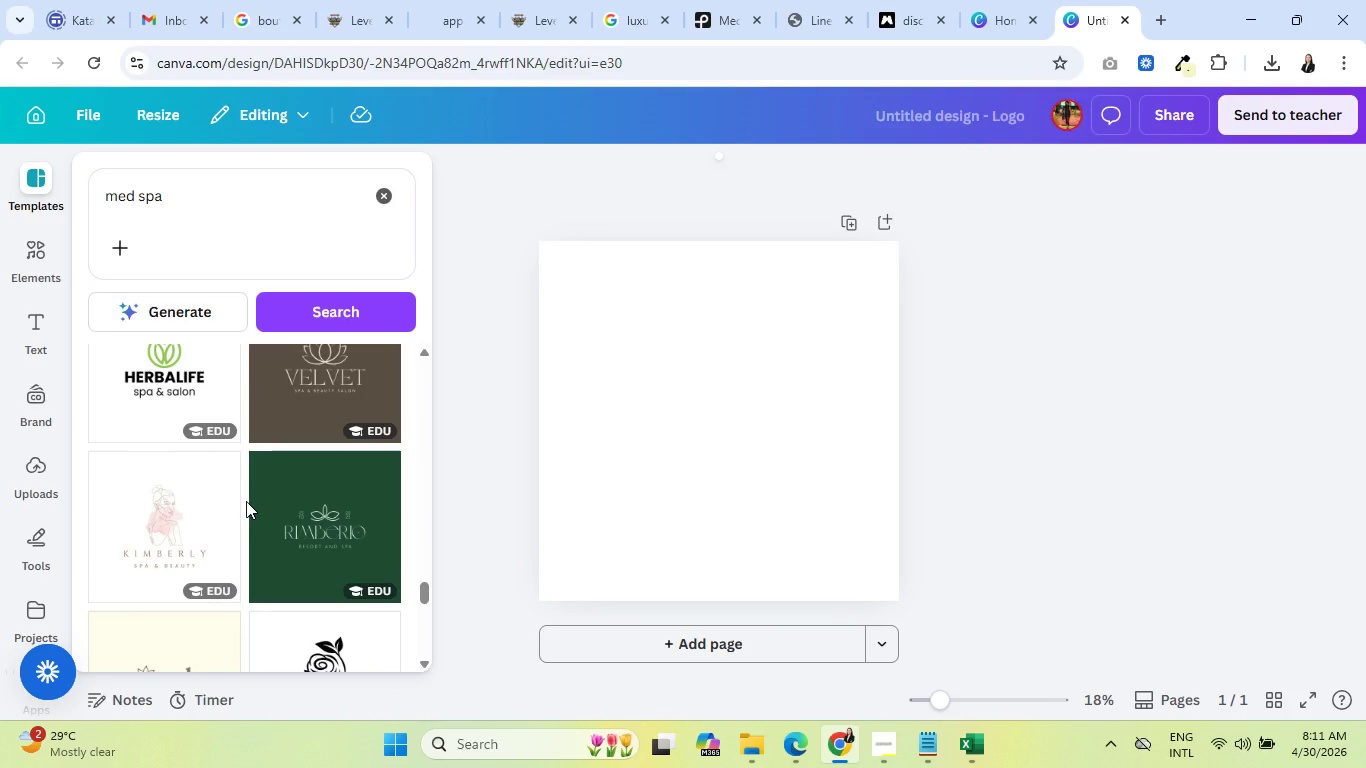 
wait(6.1)
 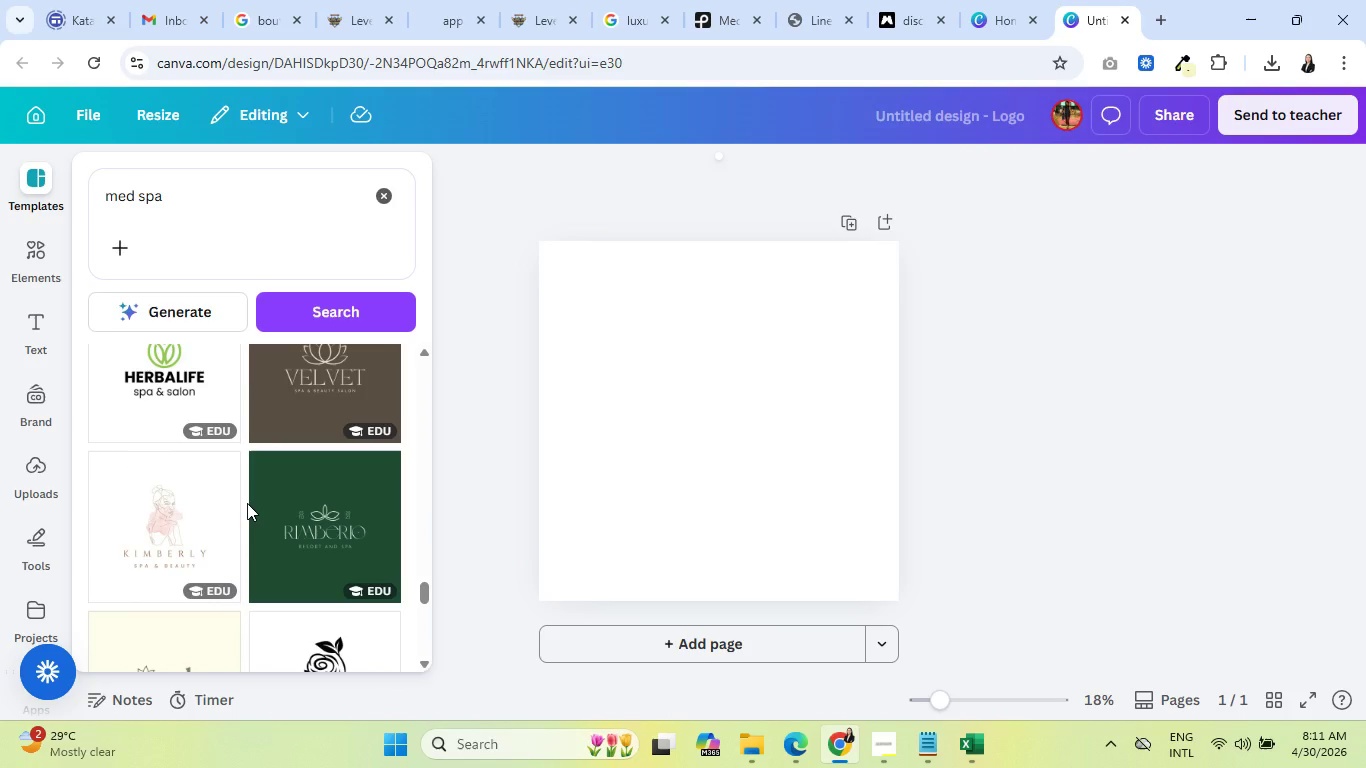 
scroll: coordinate [197, 515], scroll_direction: down, amount: 3.0
 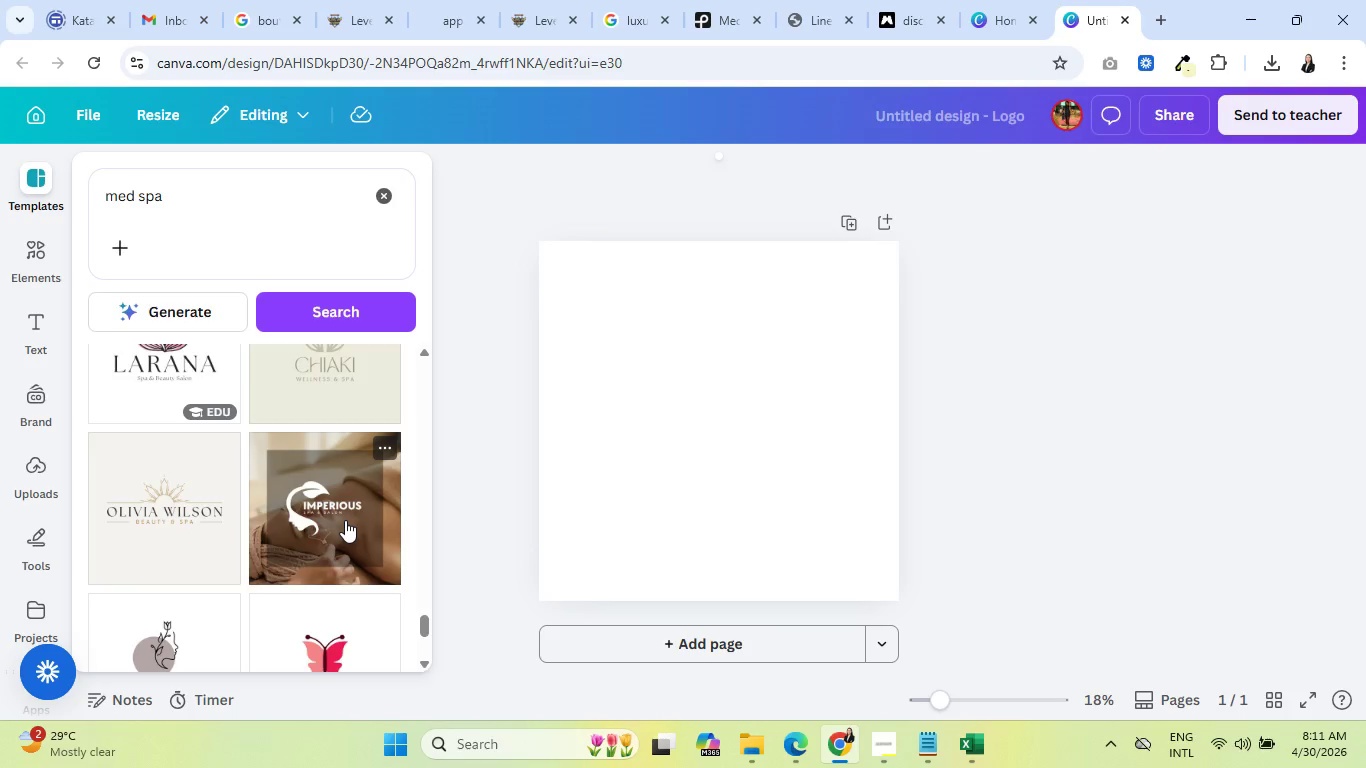 
wait(7.38)
 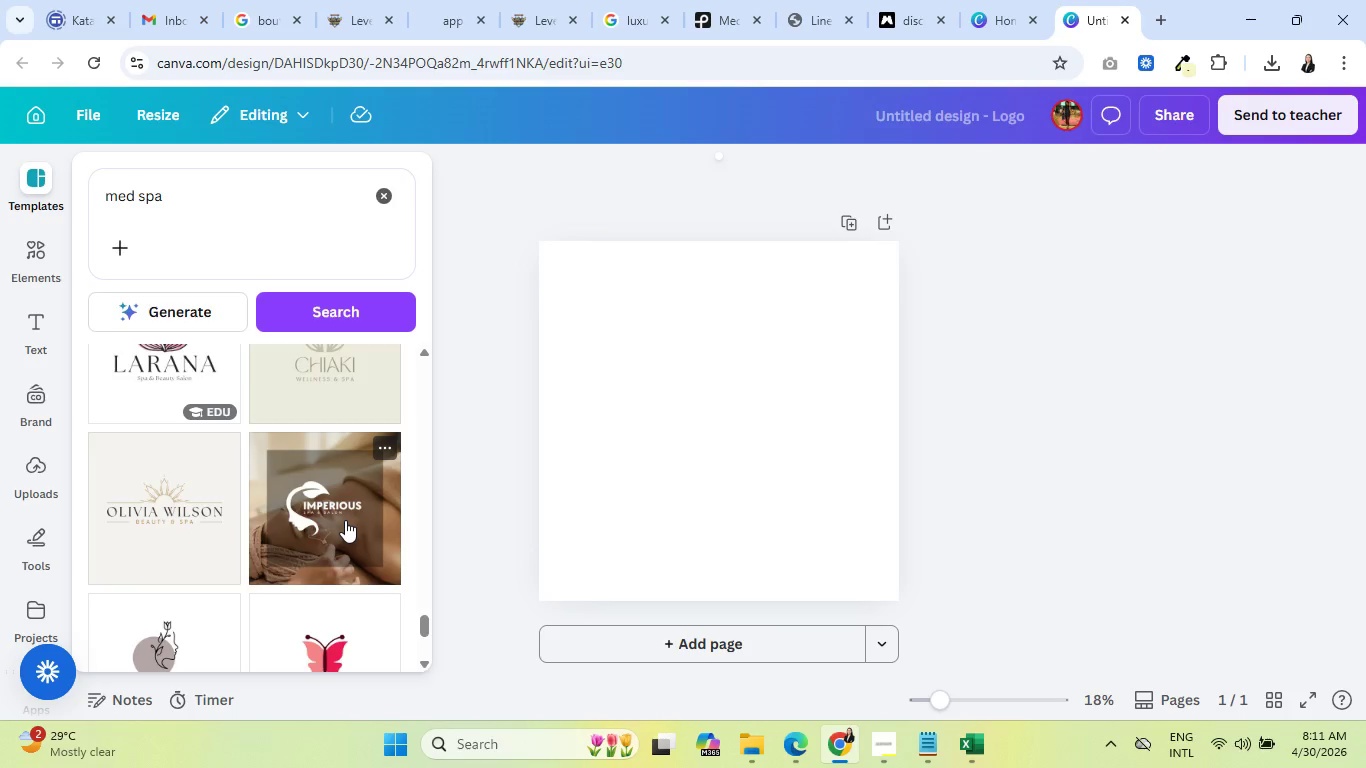 
scroll: coordinate [150, 449], scroll_direction: down, amount: 2.0
 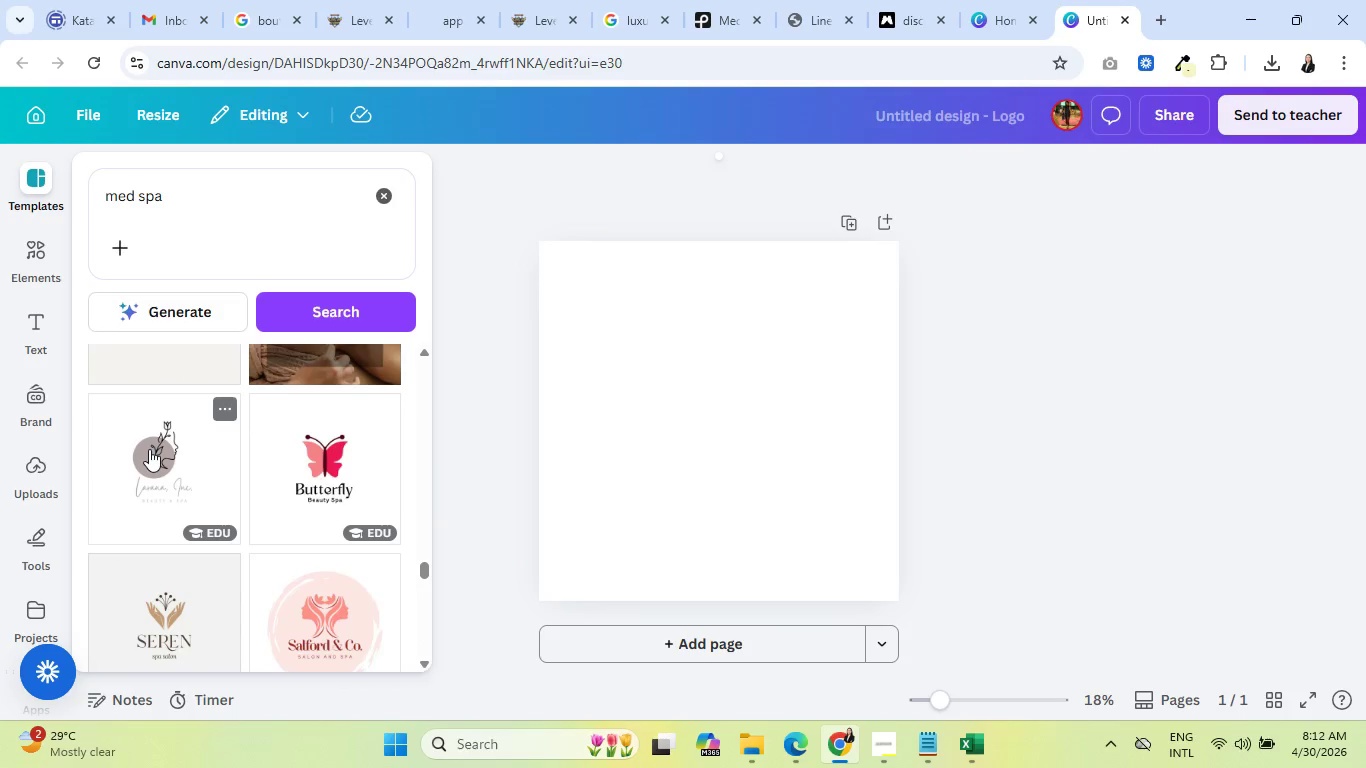 
wait(14.59)
 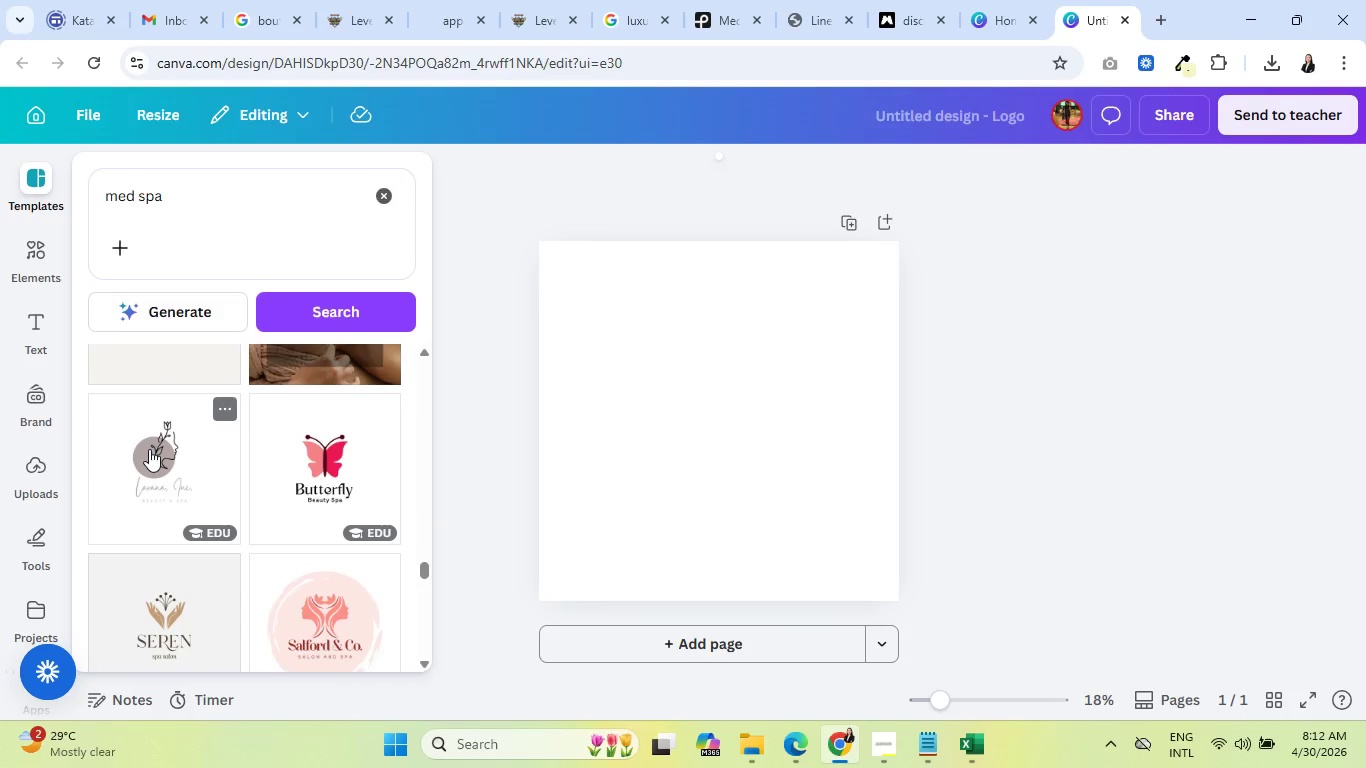 
scroll: coordinate [174, 543], scroll_direction: down, amount: 6.0
 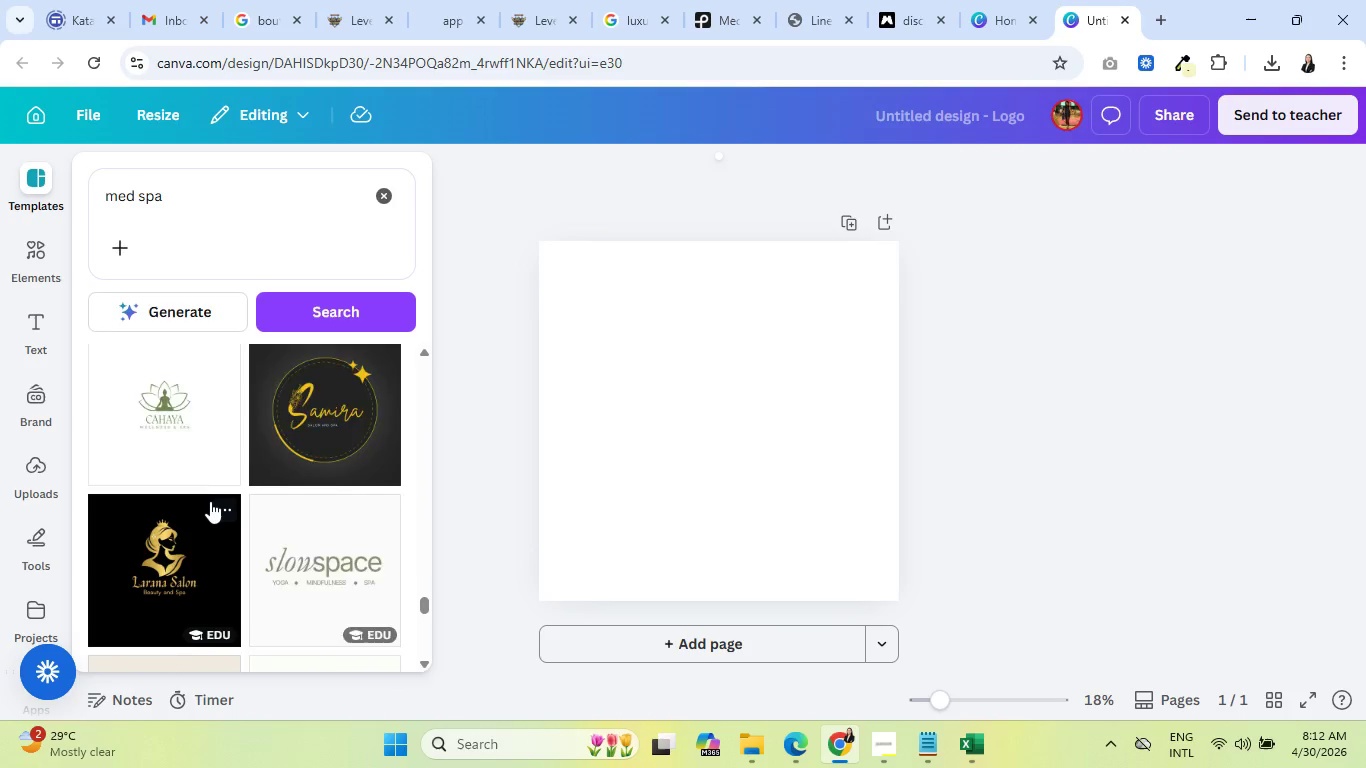 
scroll: coordinate [184, 565], scroll_direction: down, amount: 10.0
 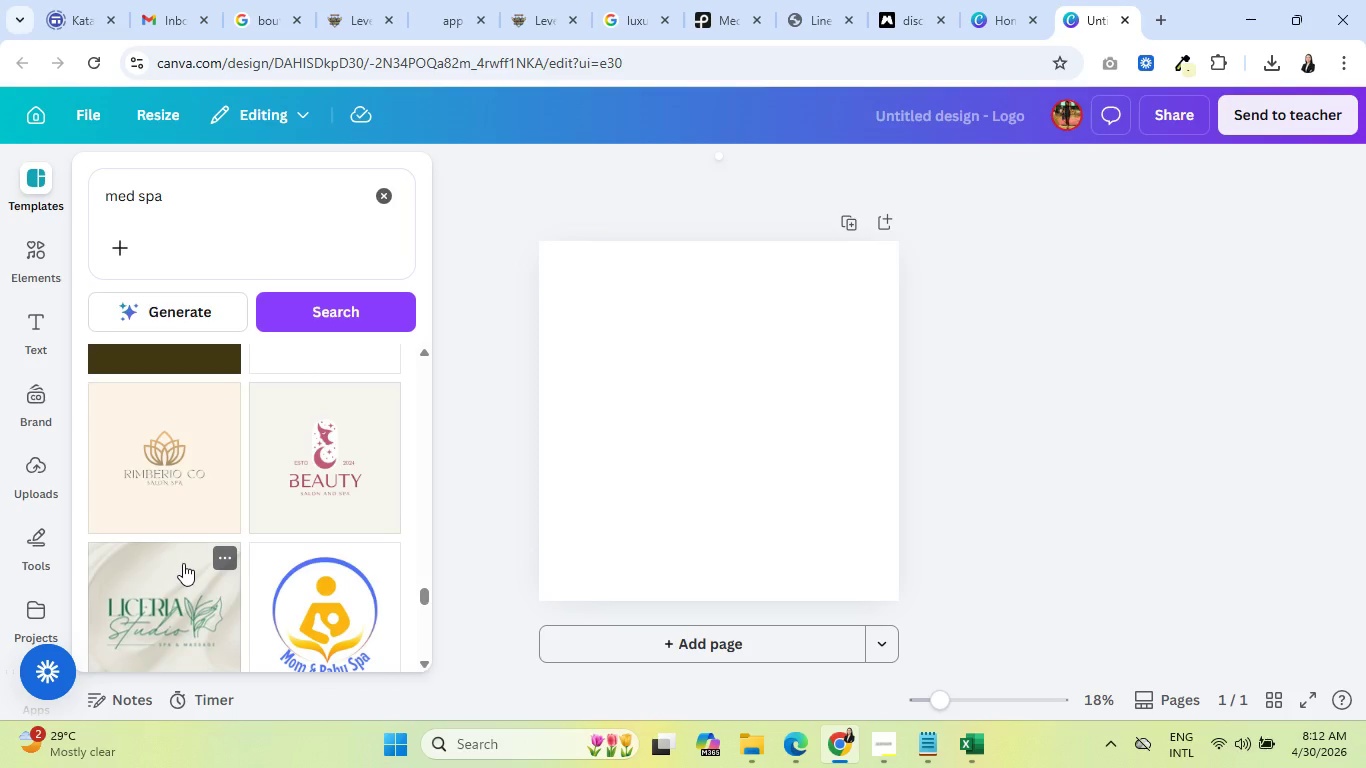 
scroll: coordinate [146, 575], scroll_direction: down, amount: 6.0
 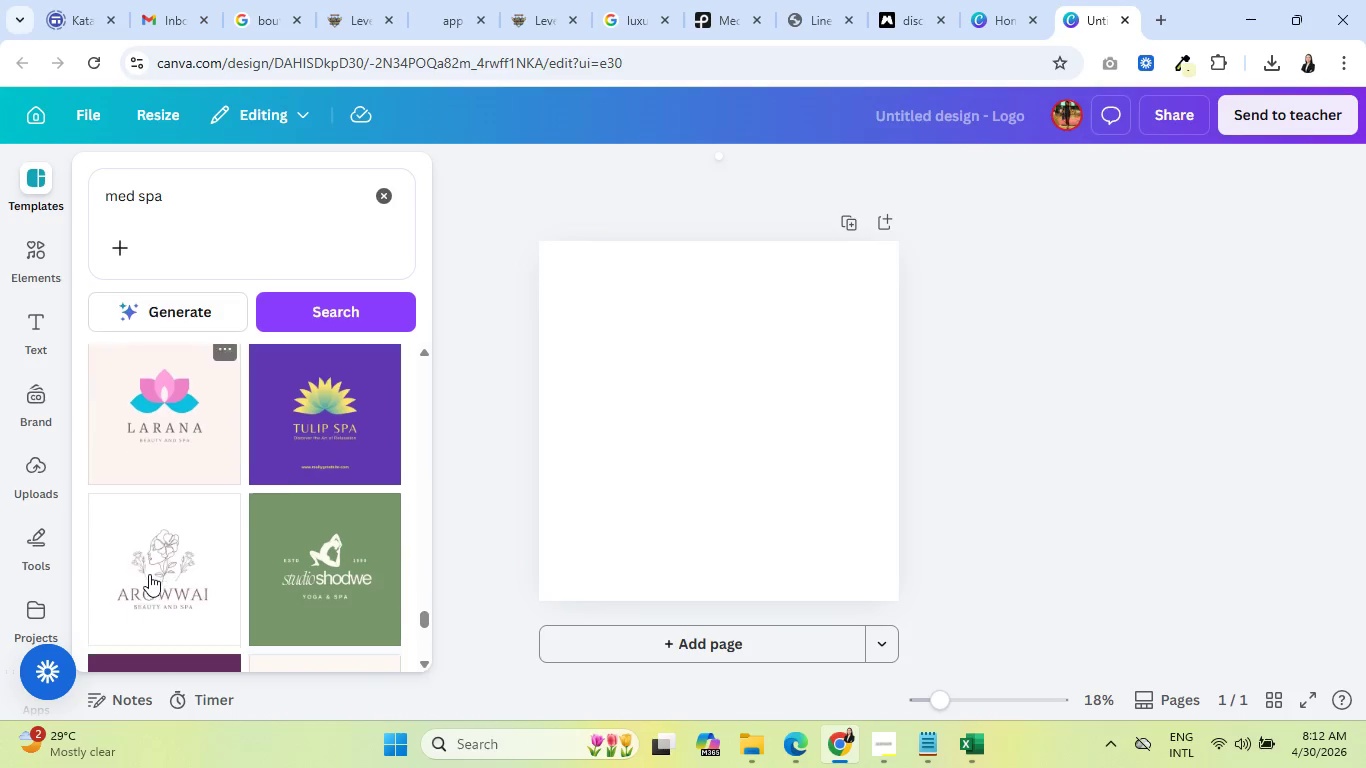 
scroll: coordinate [149, 574], scroll_direction: down, amount: 6.0
 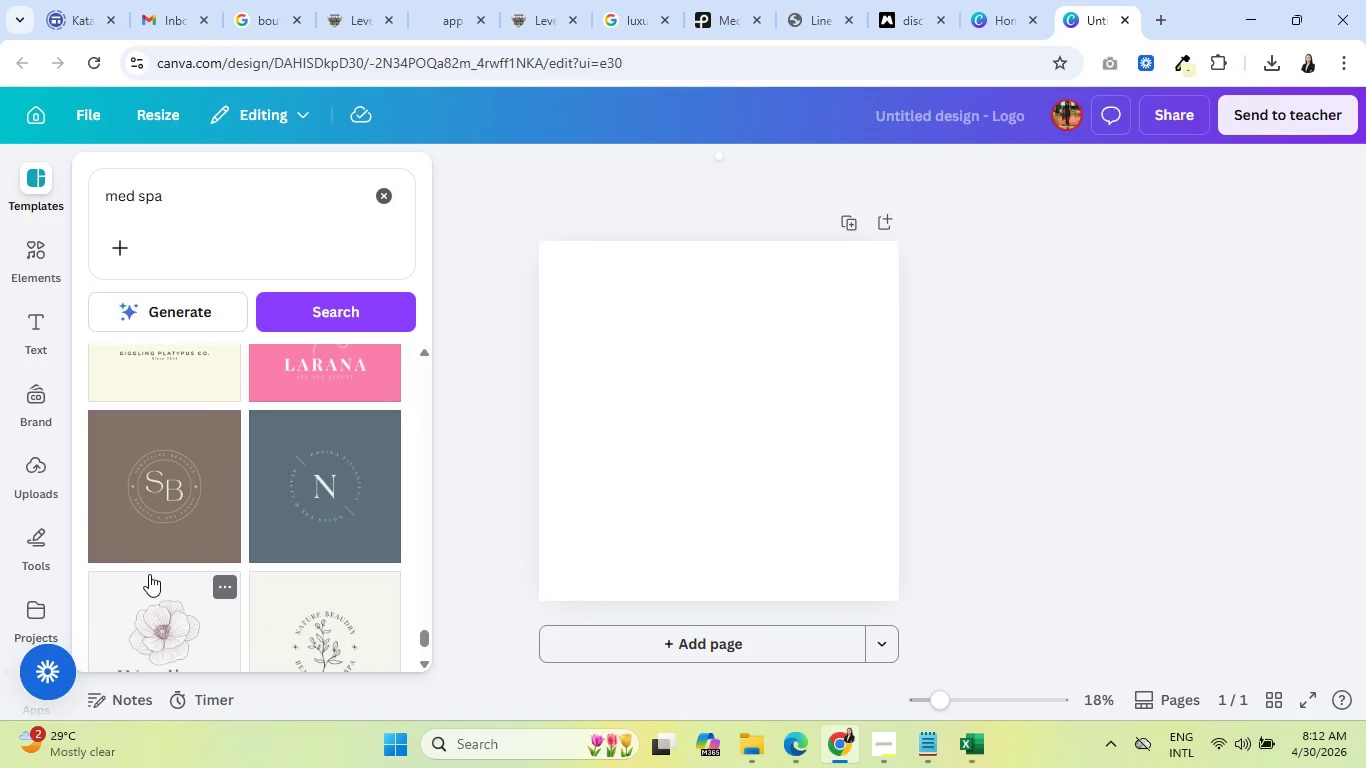 
scroll: coordinate [149, 574], scroll_direction: down, amount: 9.0
 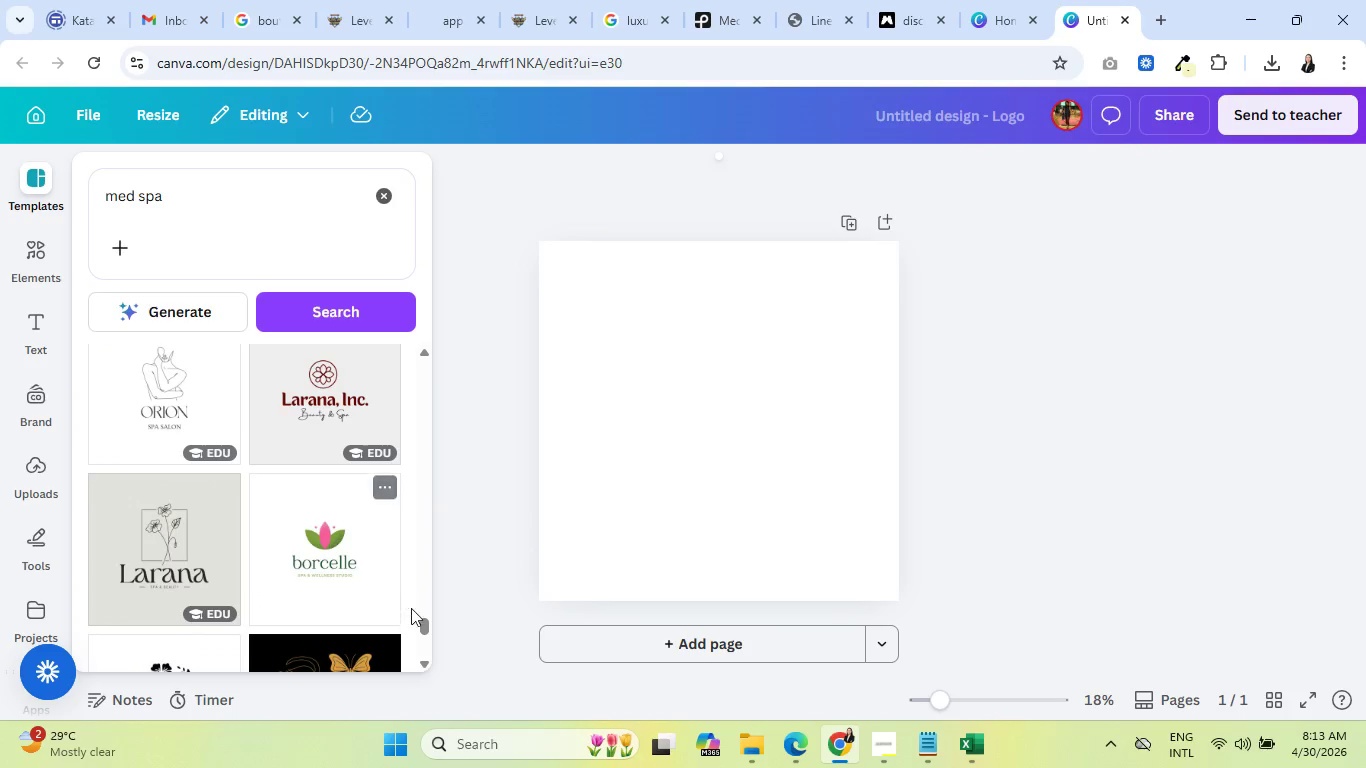 
scroll: coordinate [300, 570], scroll_direction: down, amount: 3.0
 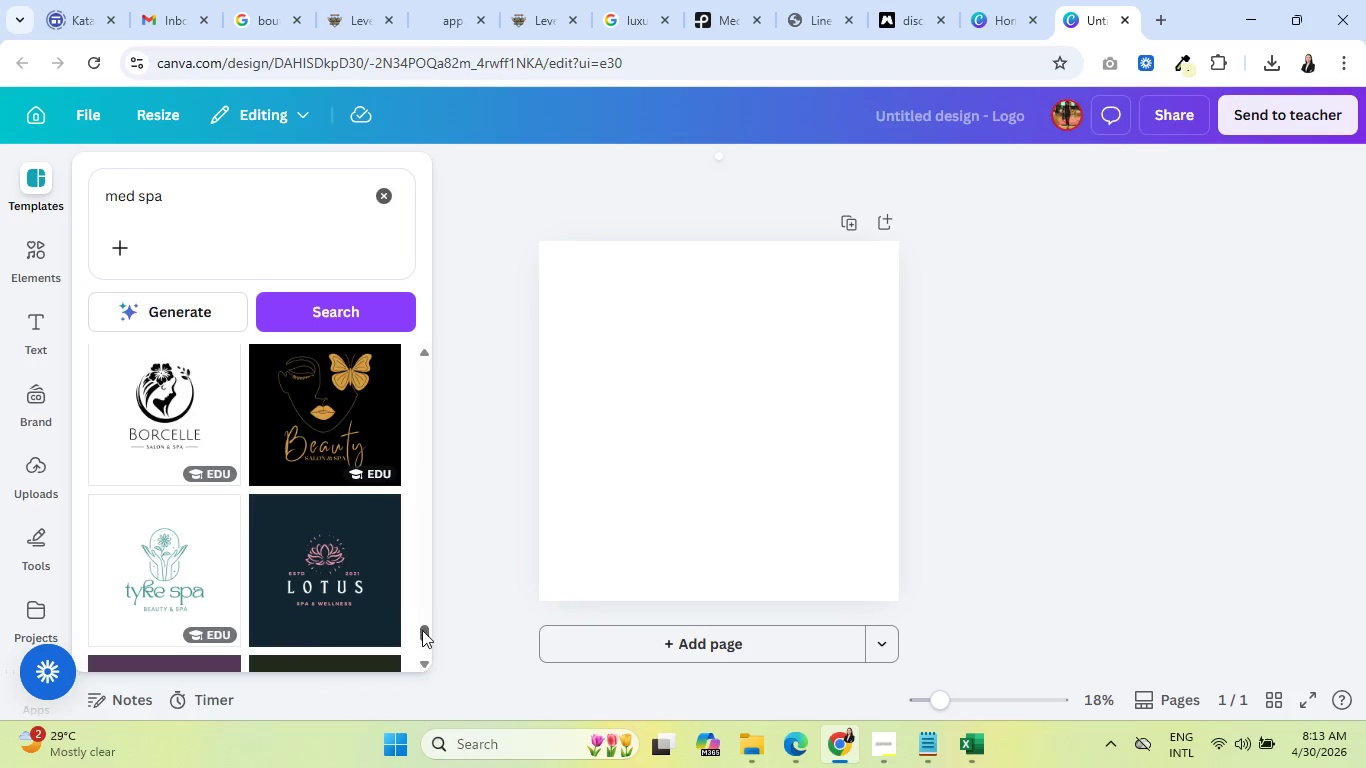 
left_click_drag(start_coordinate=[423, 633], to_coordinate=[421, 354])
 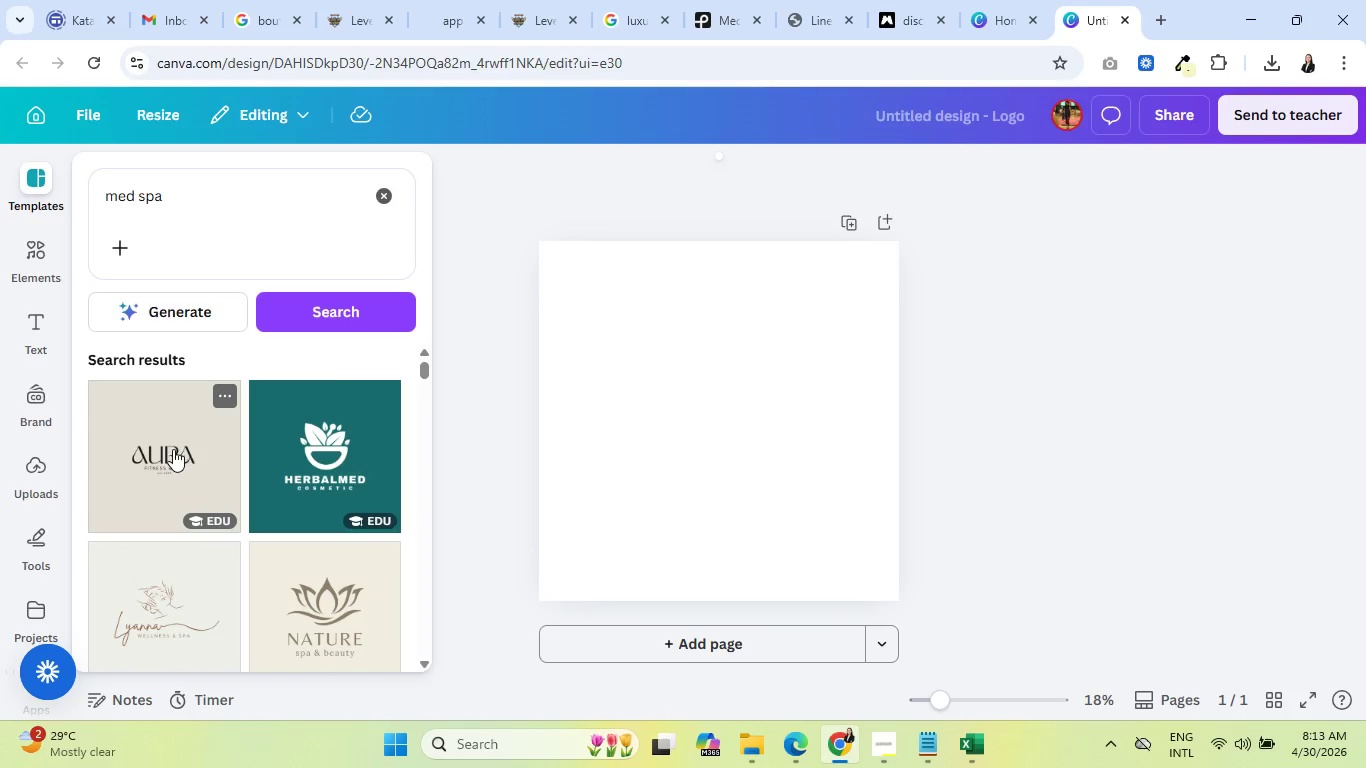 
scroll: coordinate [140, 548], scroll_direction: down, amount: 6.0
 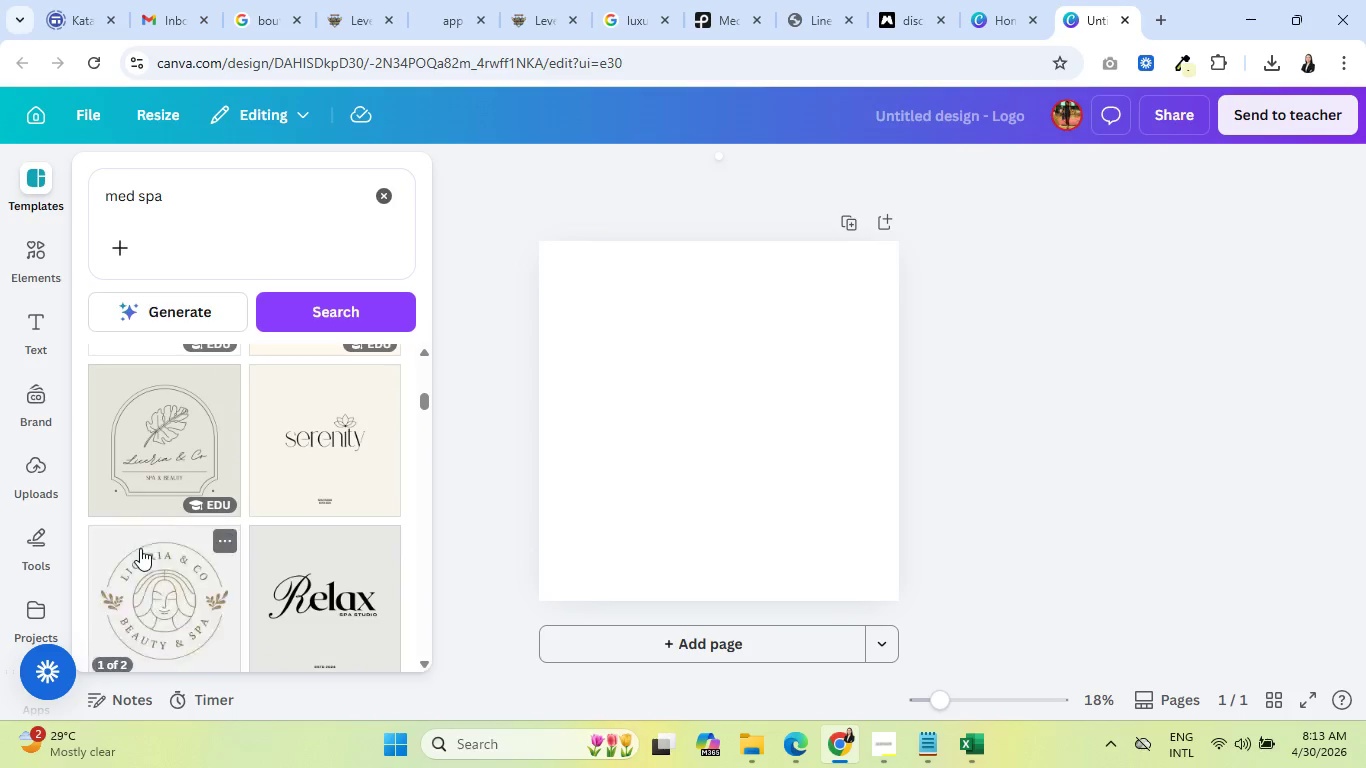 
scroll: coordinate [140, 548], scroll_direction: down, amount: 7.0
 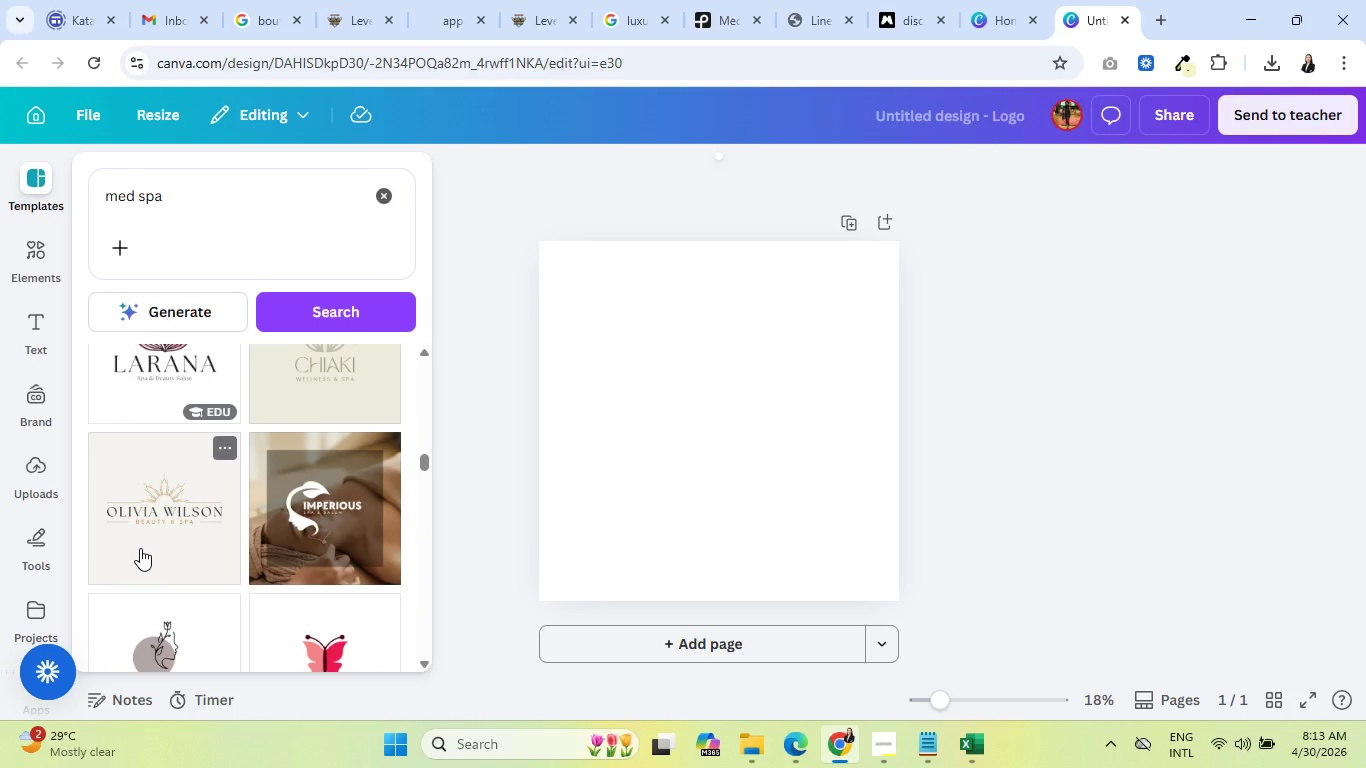 
scroll: coordinate [140, 548], scroll_direction: down, amount: 2.0
 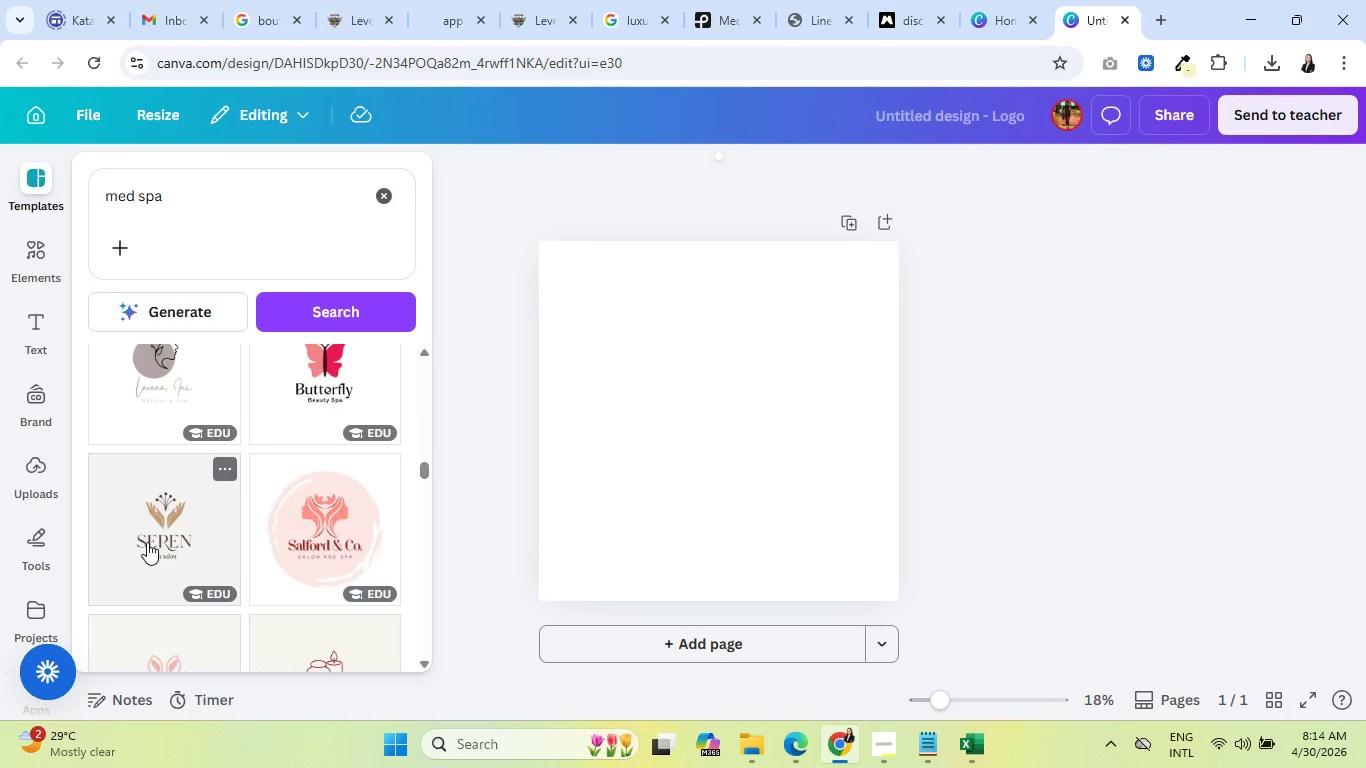 
left_click([147, 542])
 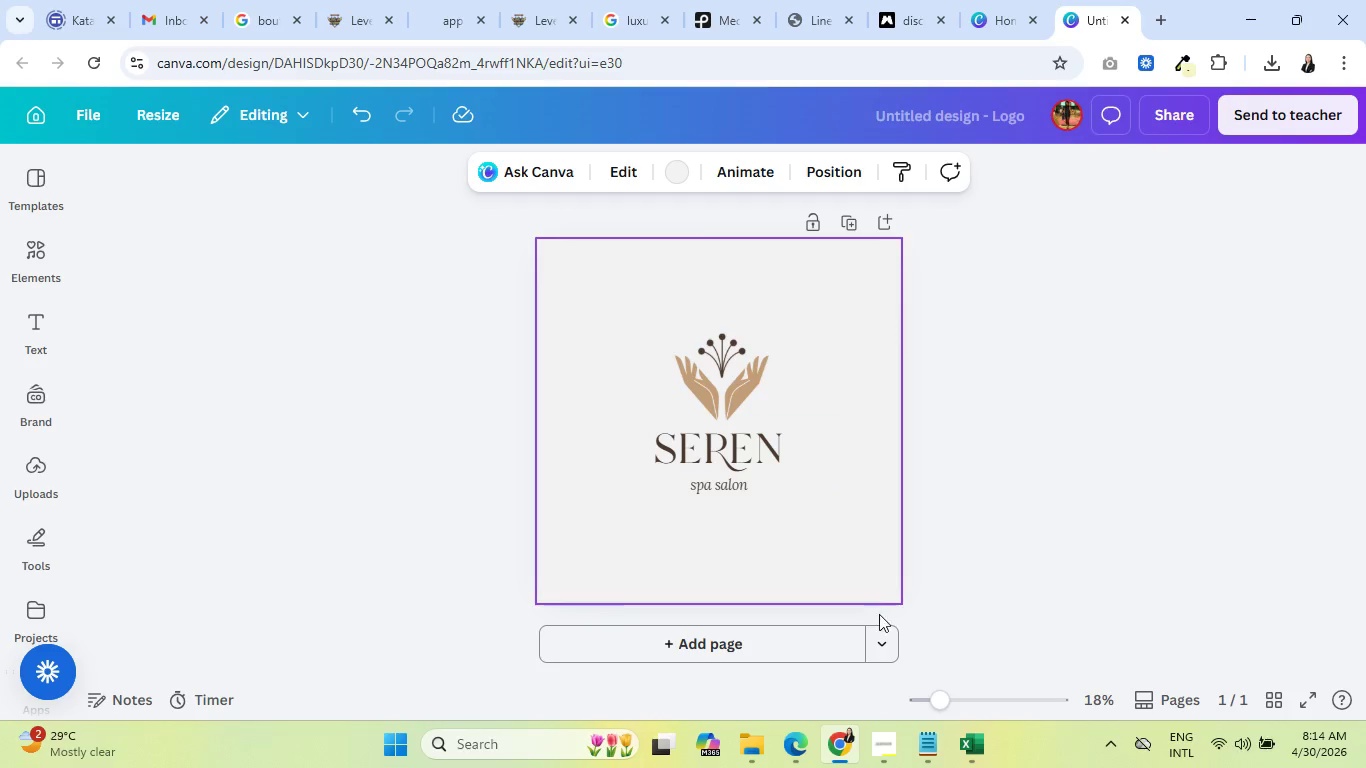 
wait(5.88)
 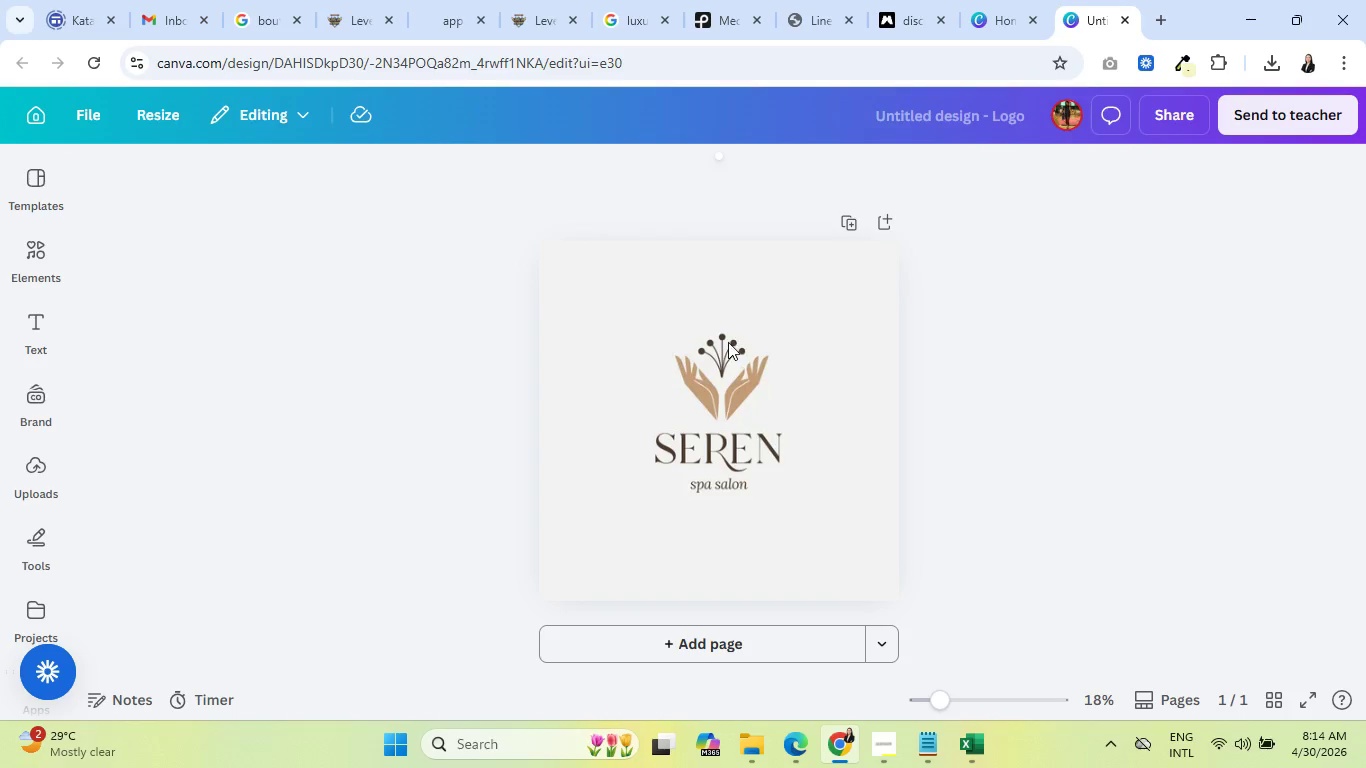 
left_click([887, 739])